 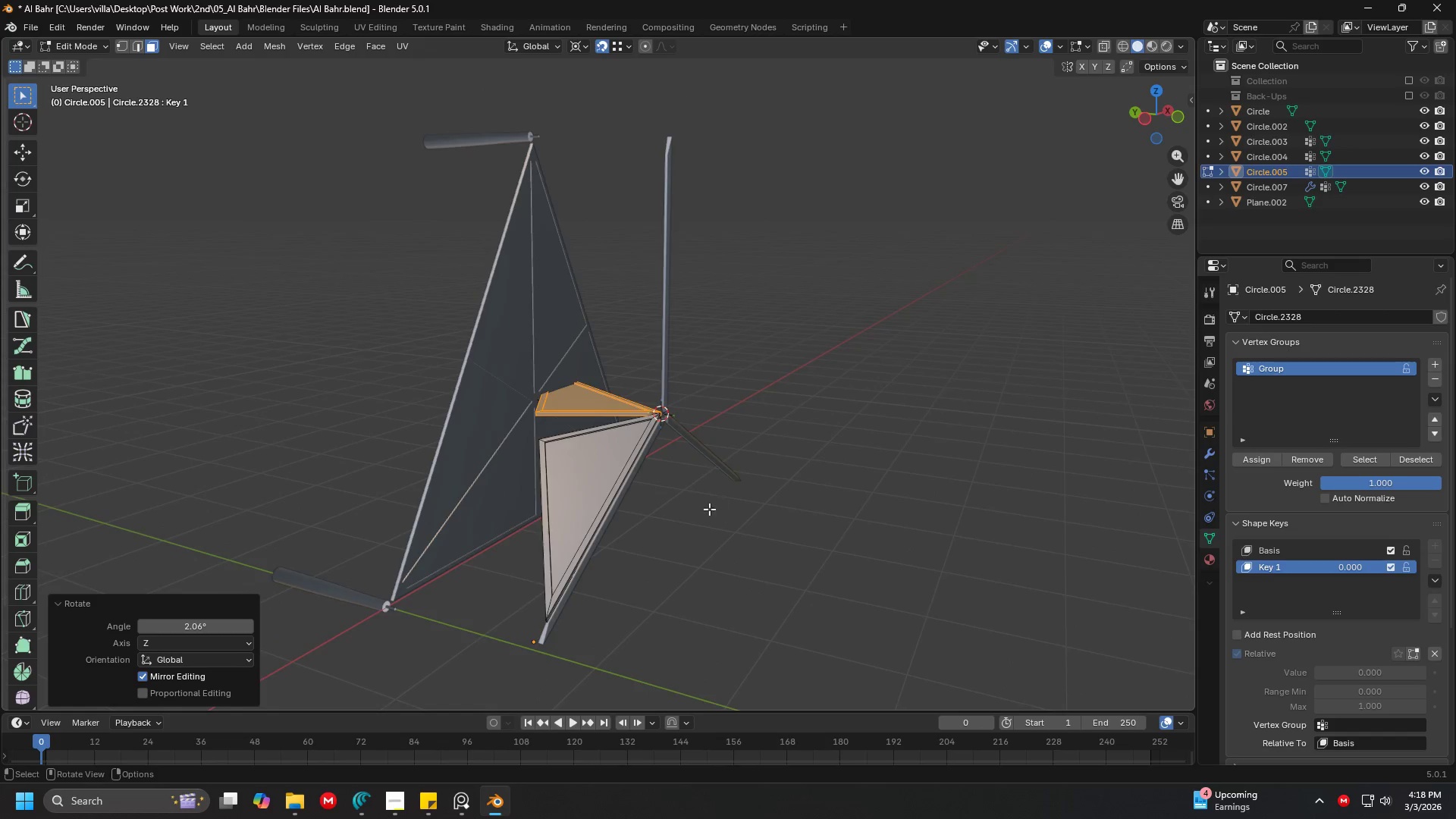 
scroll: coordinate [611, 560], scroll_direction: up, amount: 3.0
 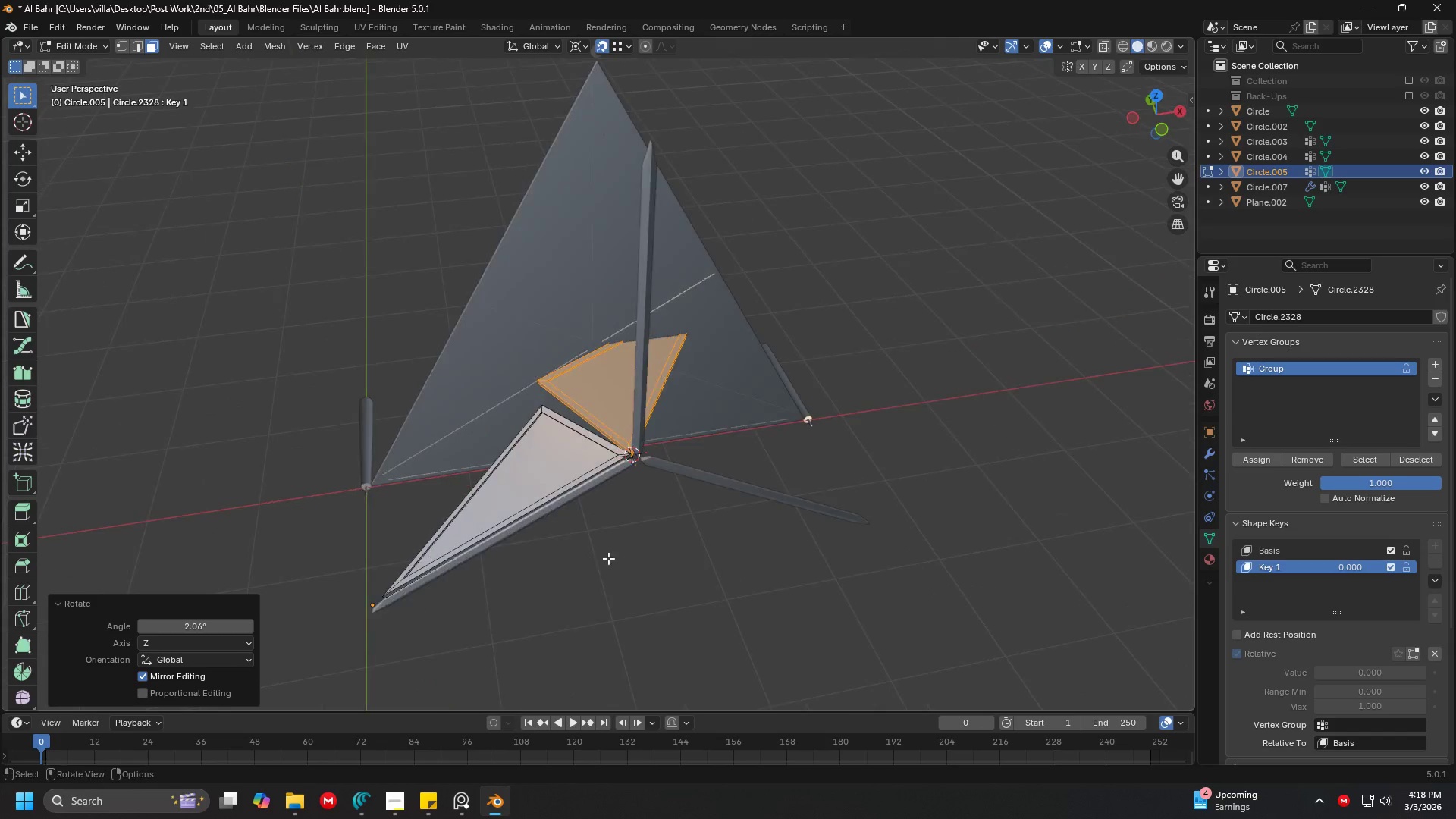 
key(Tab)
 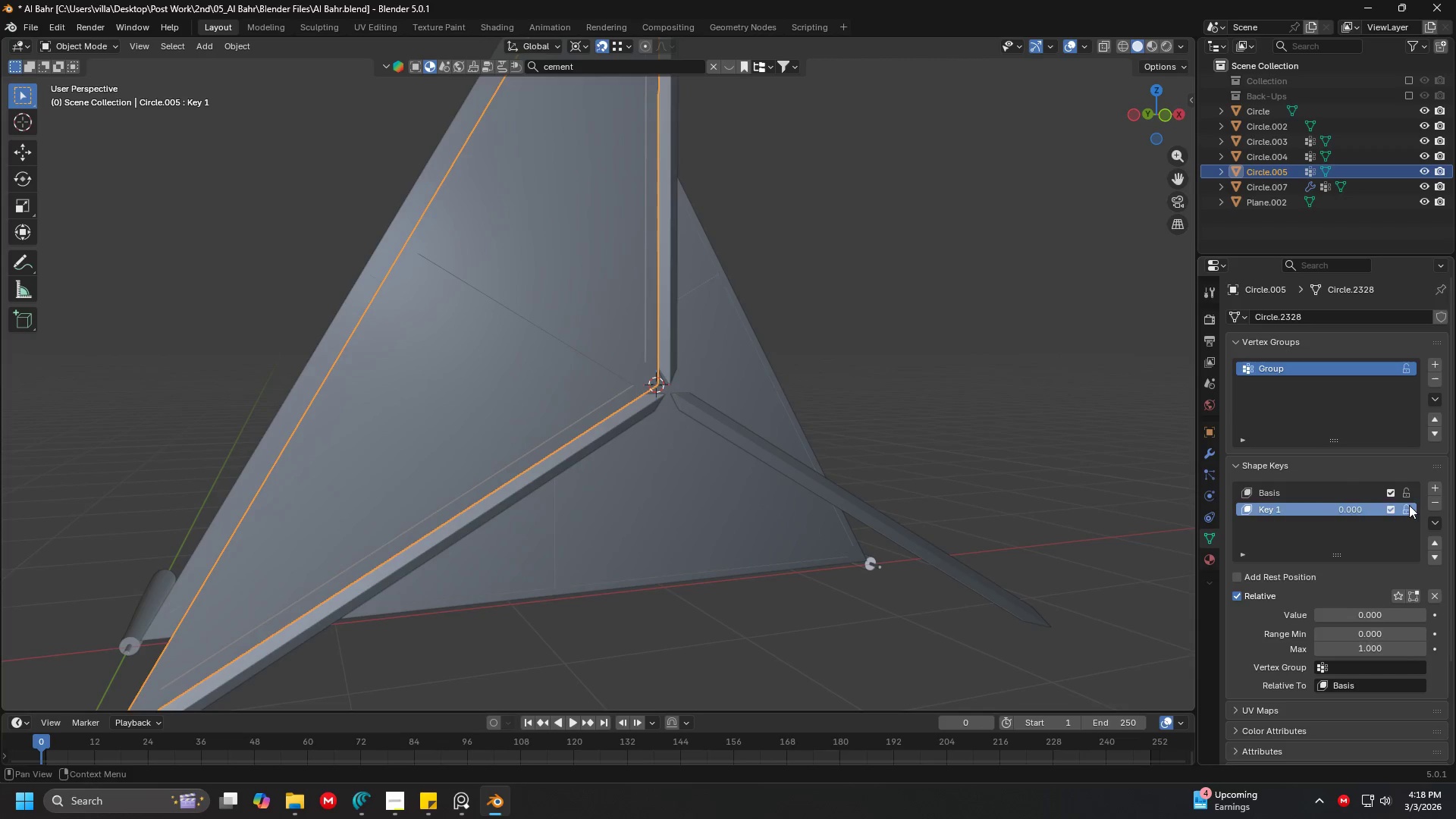 
scroll: coordinate [704, 490], scroll_direction: up, amount: 4.0
 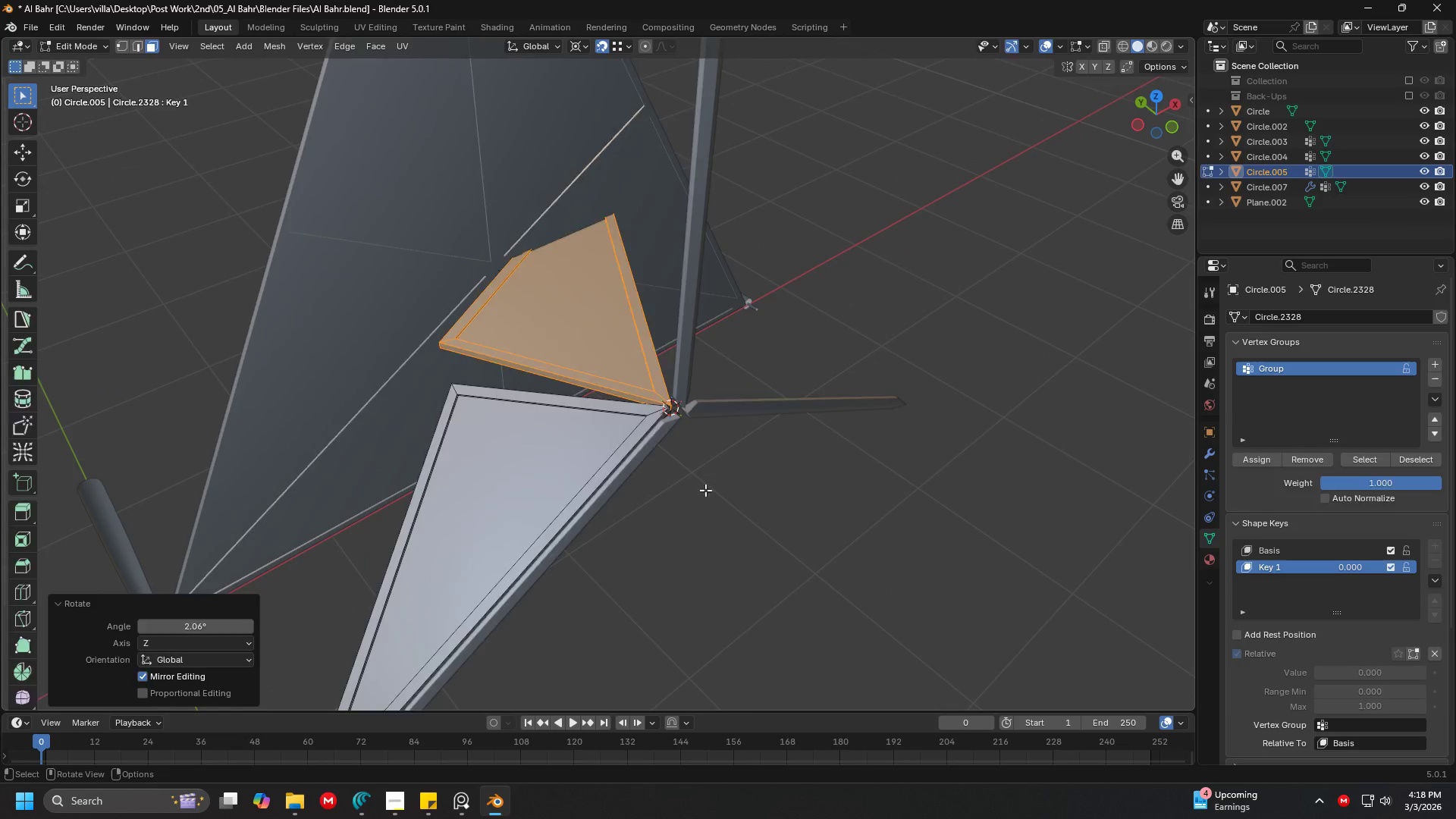 
left_click([1439, 500])
 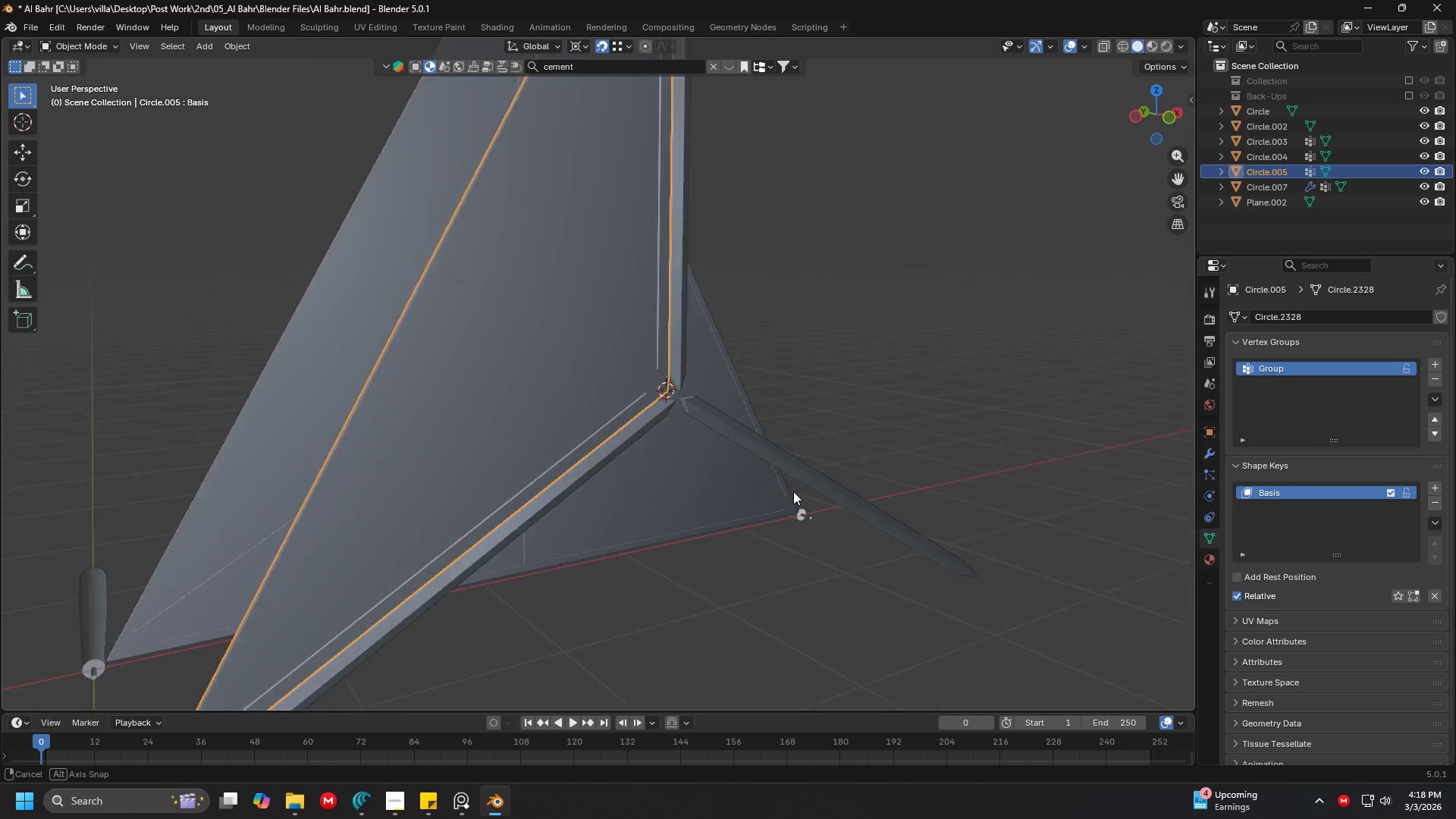 
left_click([723, 427])
 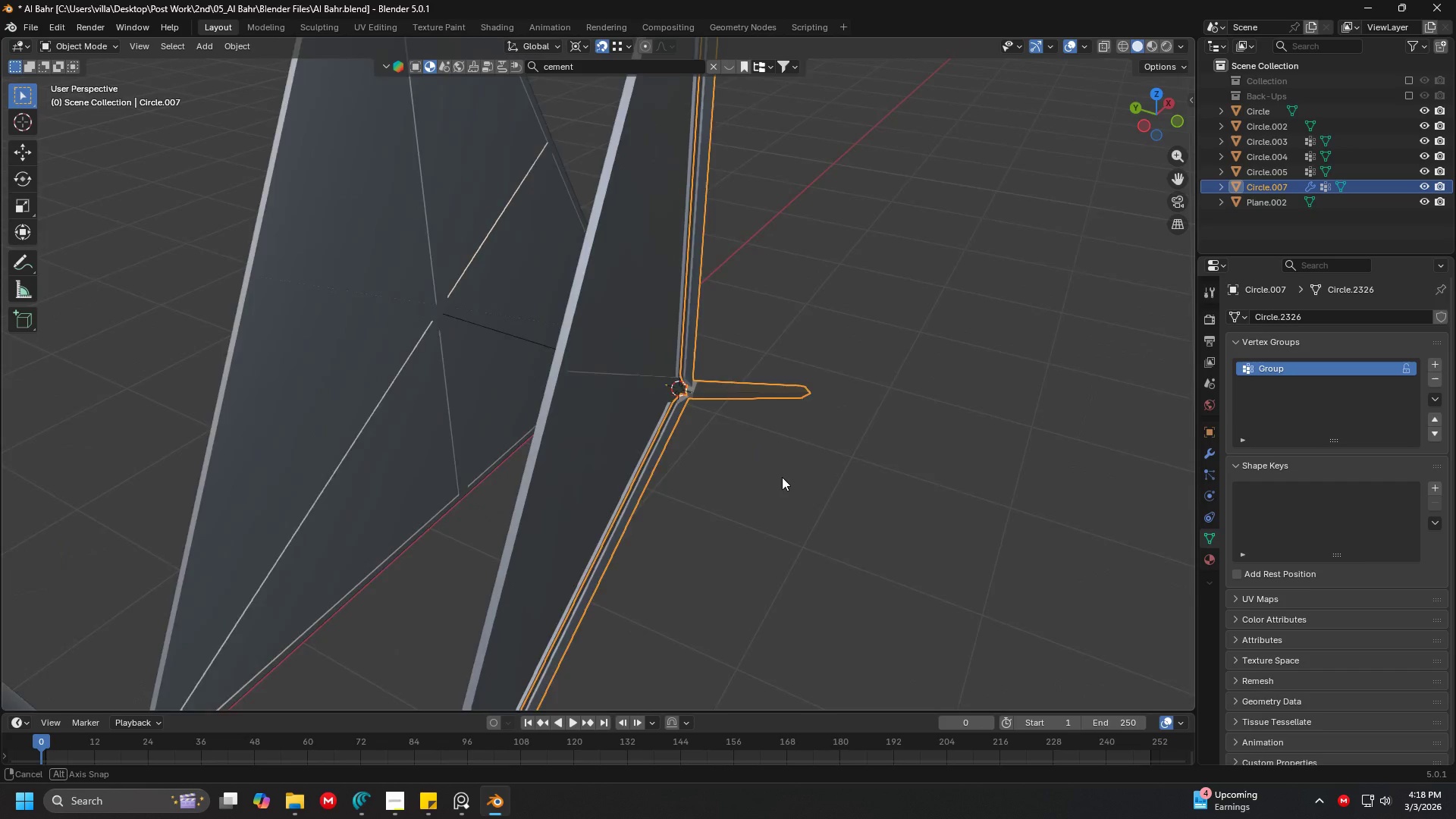 
key(Shift+ShiftLeft)
 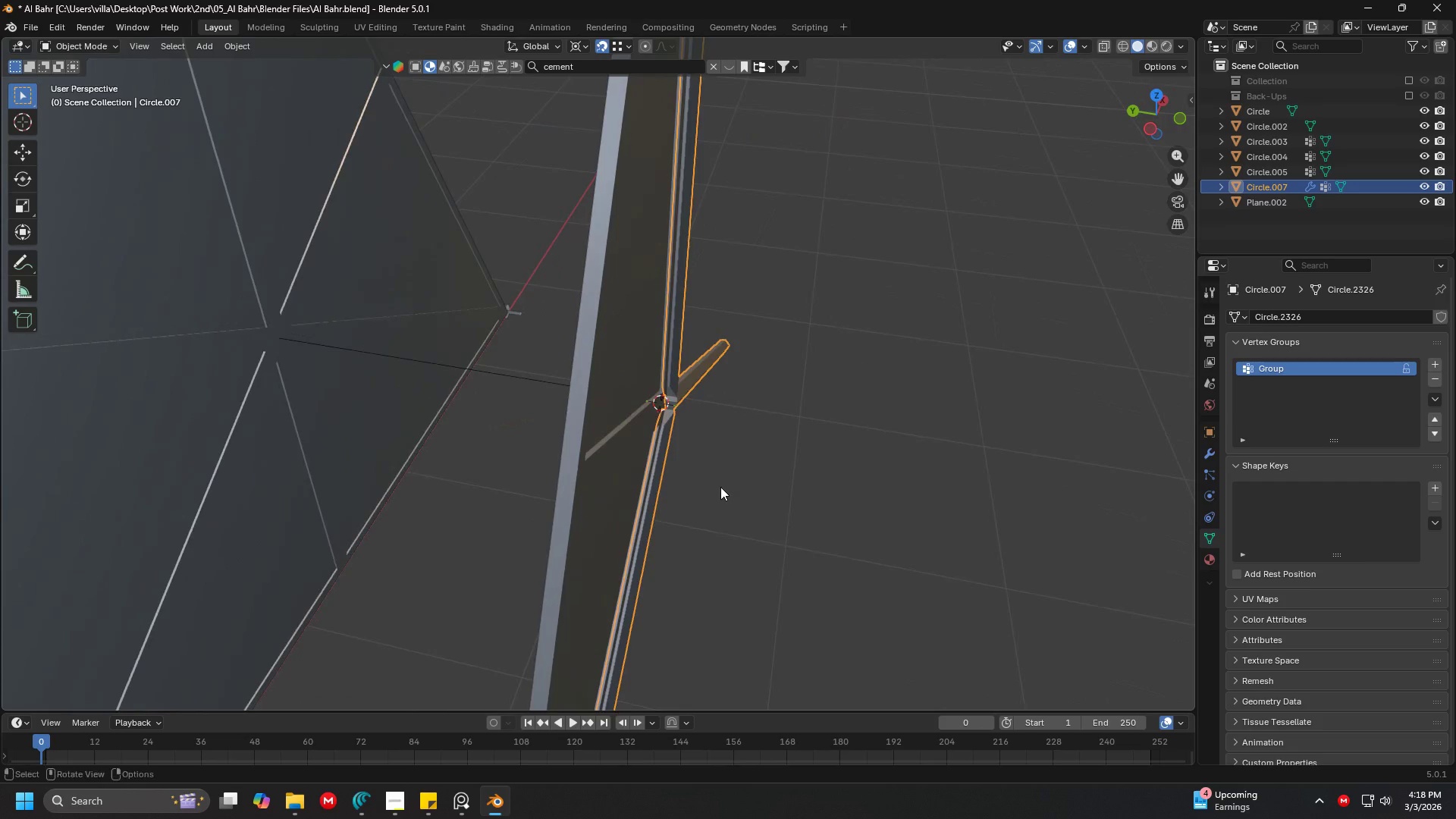 
scroll: coordinate [785, 479], scroll_direction: up, amount: 3.0
 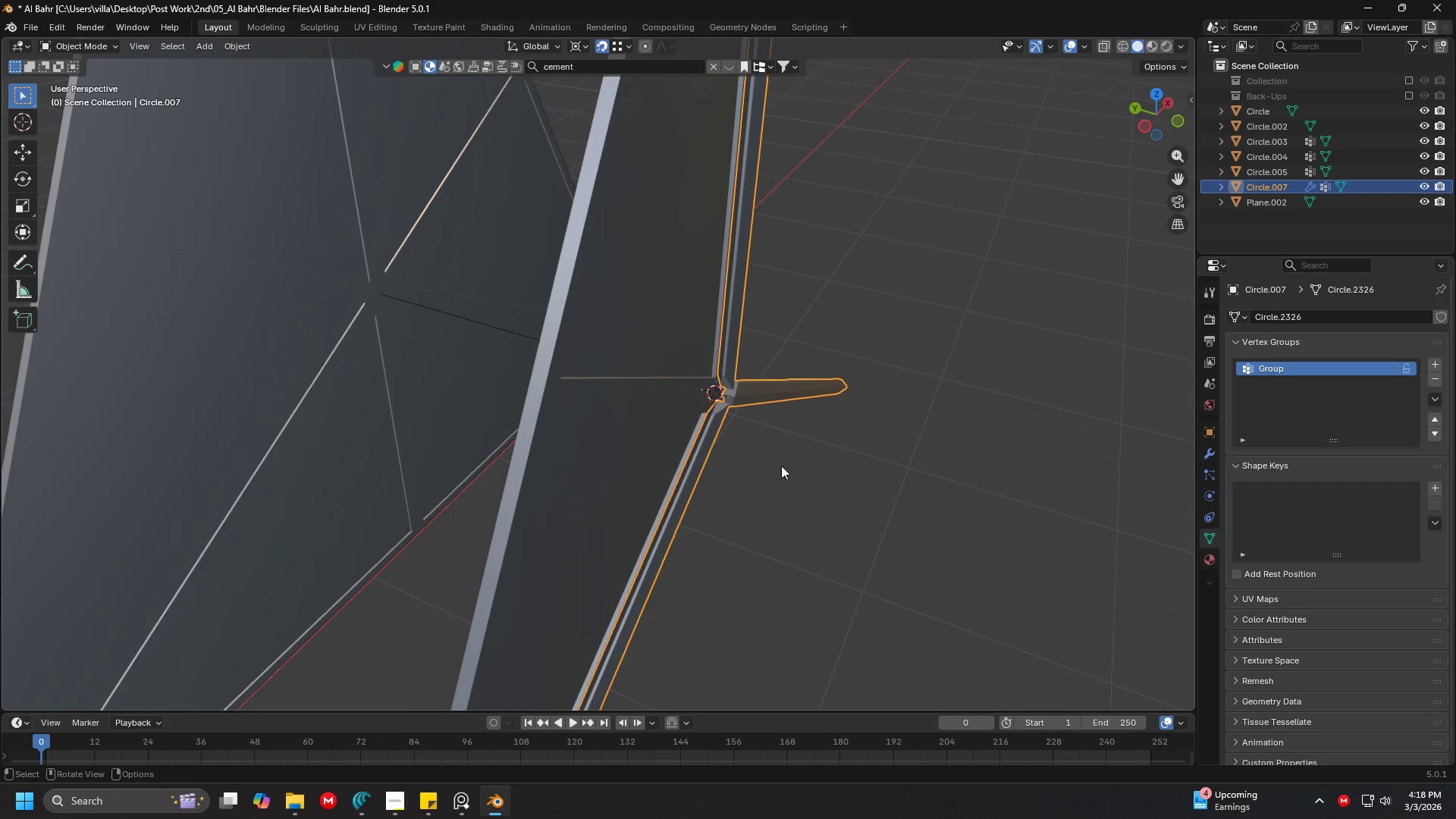 
key(Tab)
 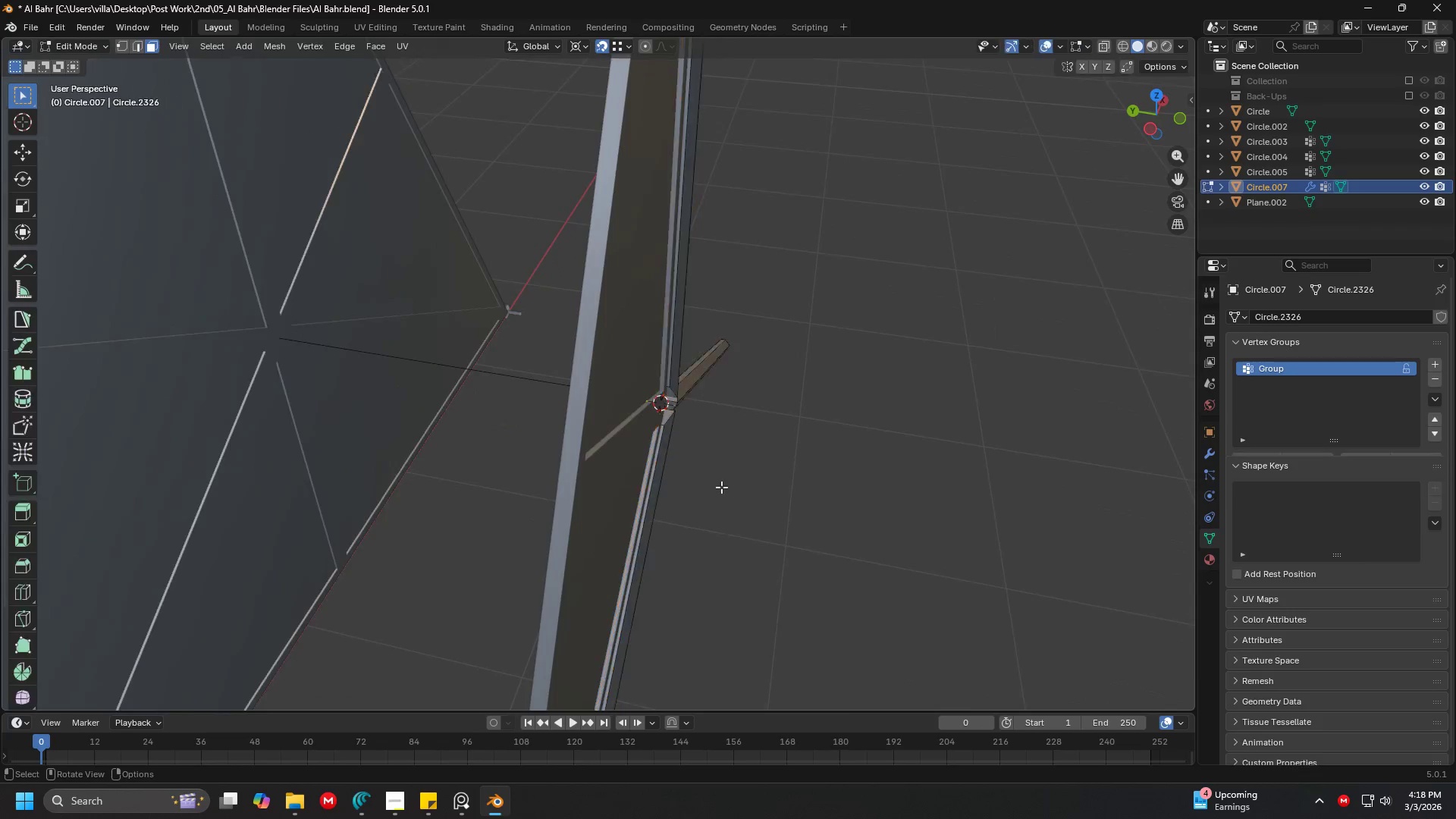 
scroll: coordinate [720, 487], scroll_direction: down, amount: 5.0
 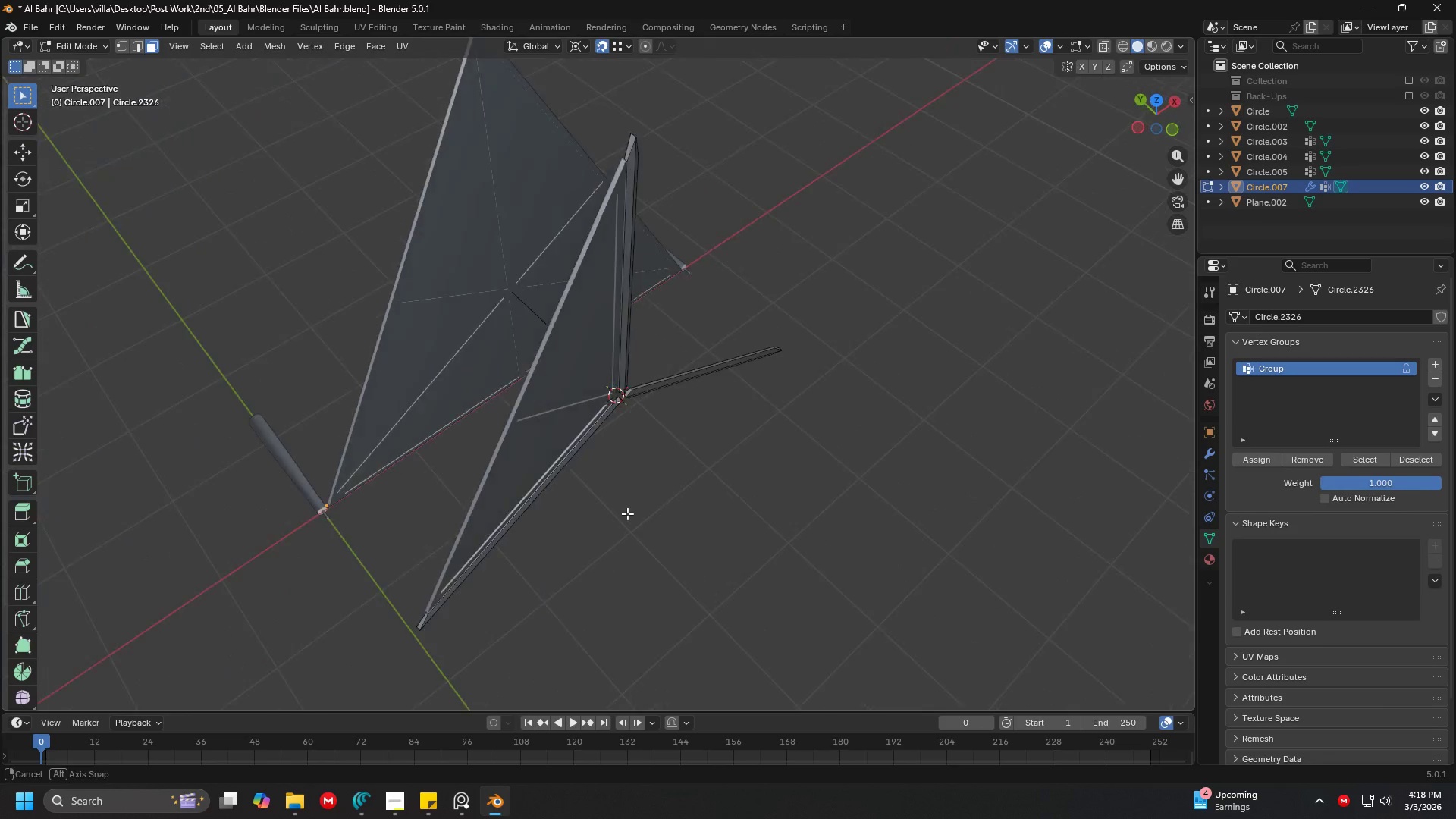 
scroll: coordinate [787, 331], scroll_direction: none, amount: 0.0
 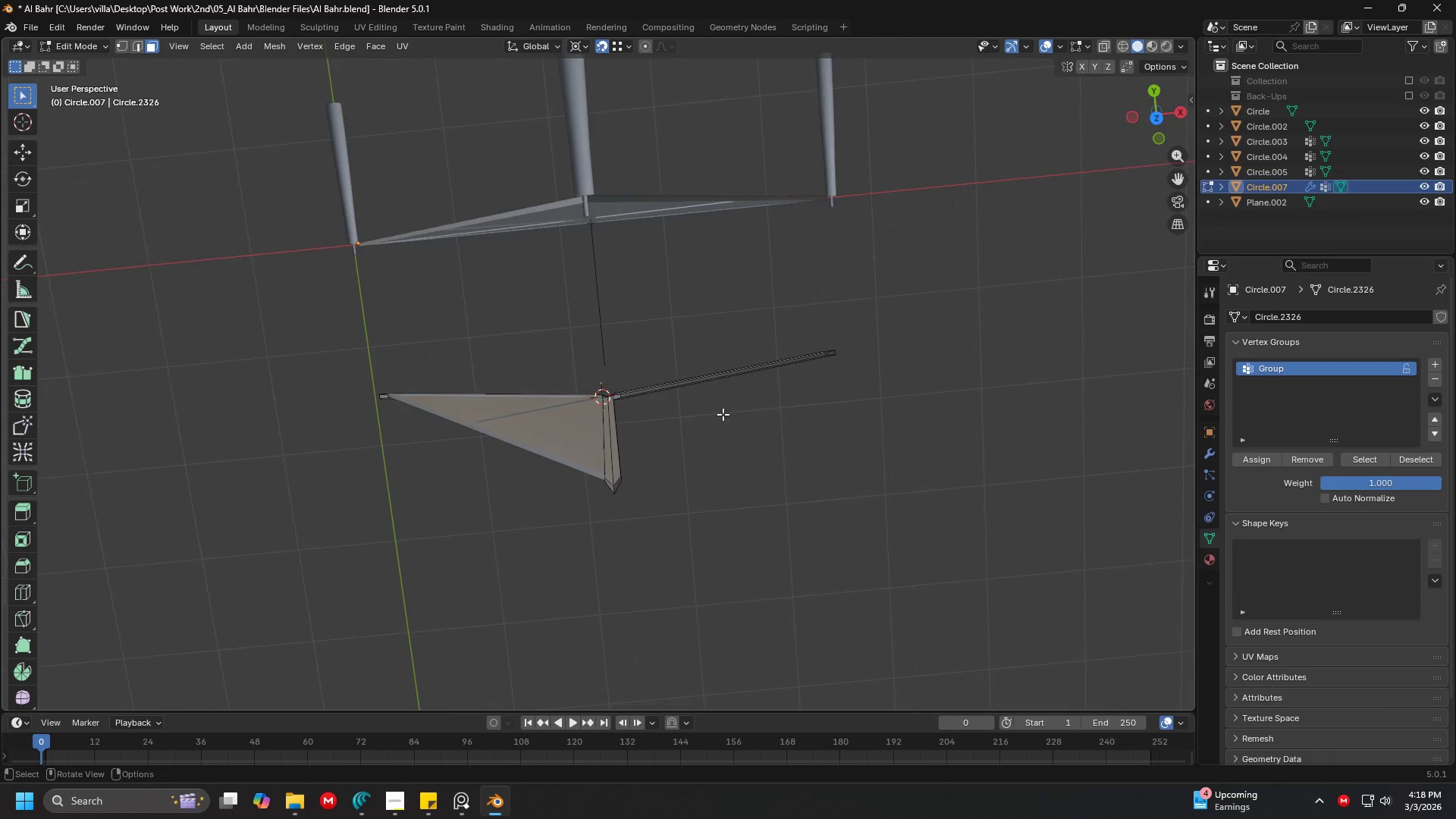 
key(Shift+ShiftLeft)
 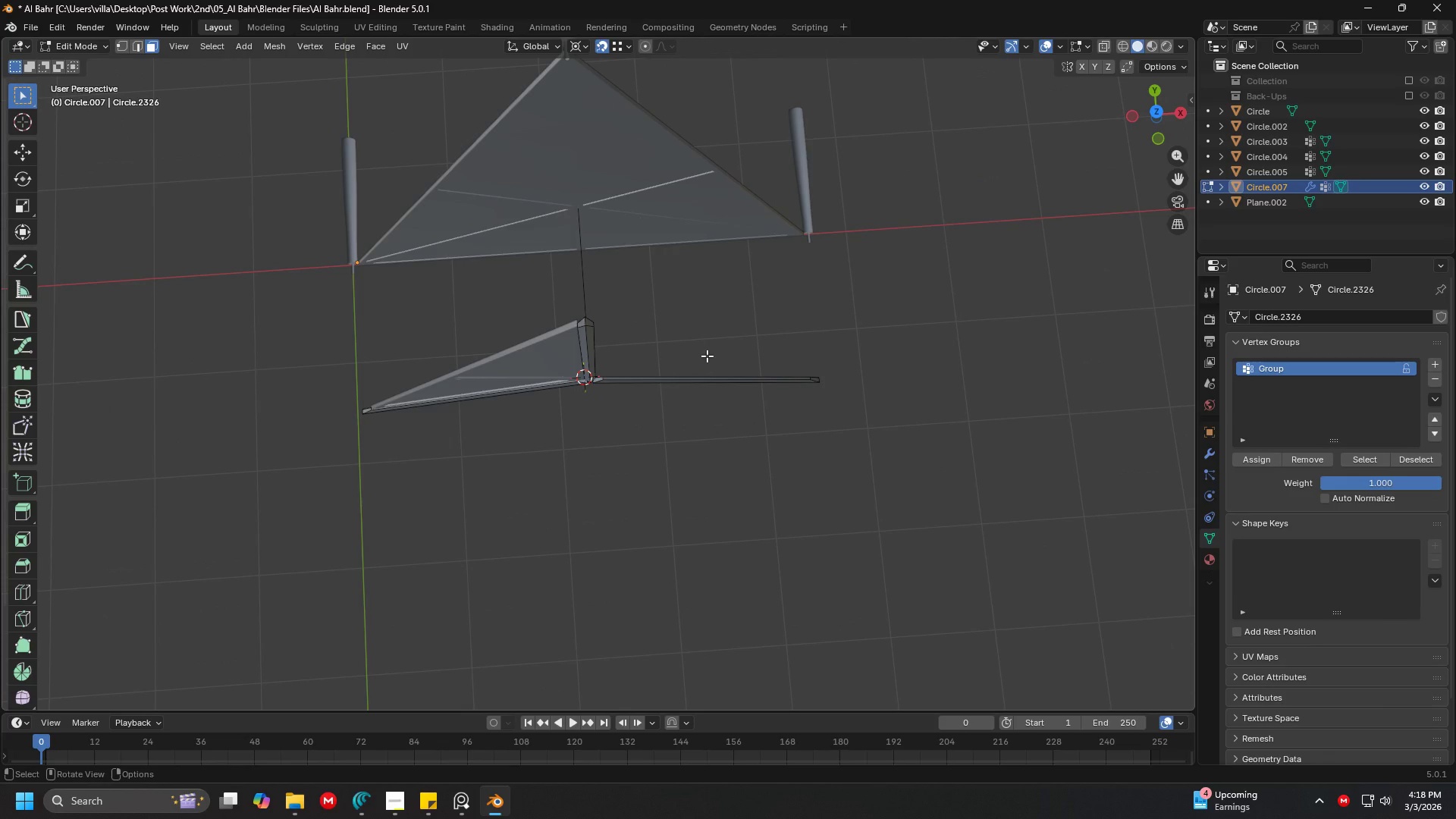 
hold_key(key=ShiftLeft, duration=0.64)
 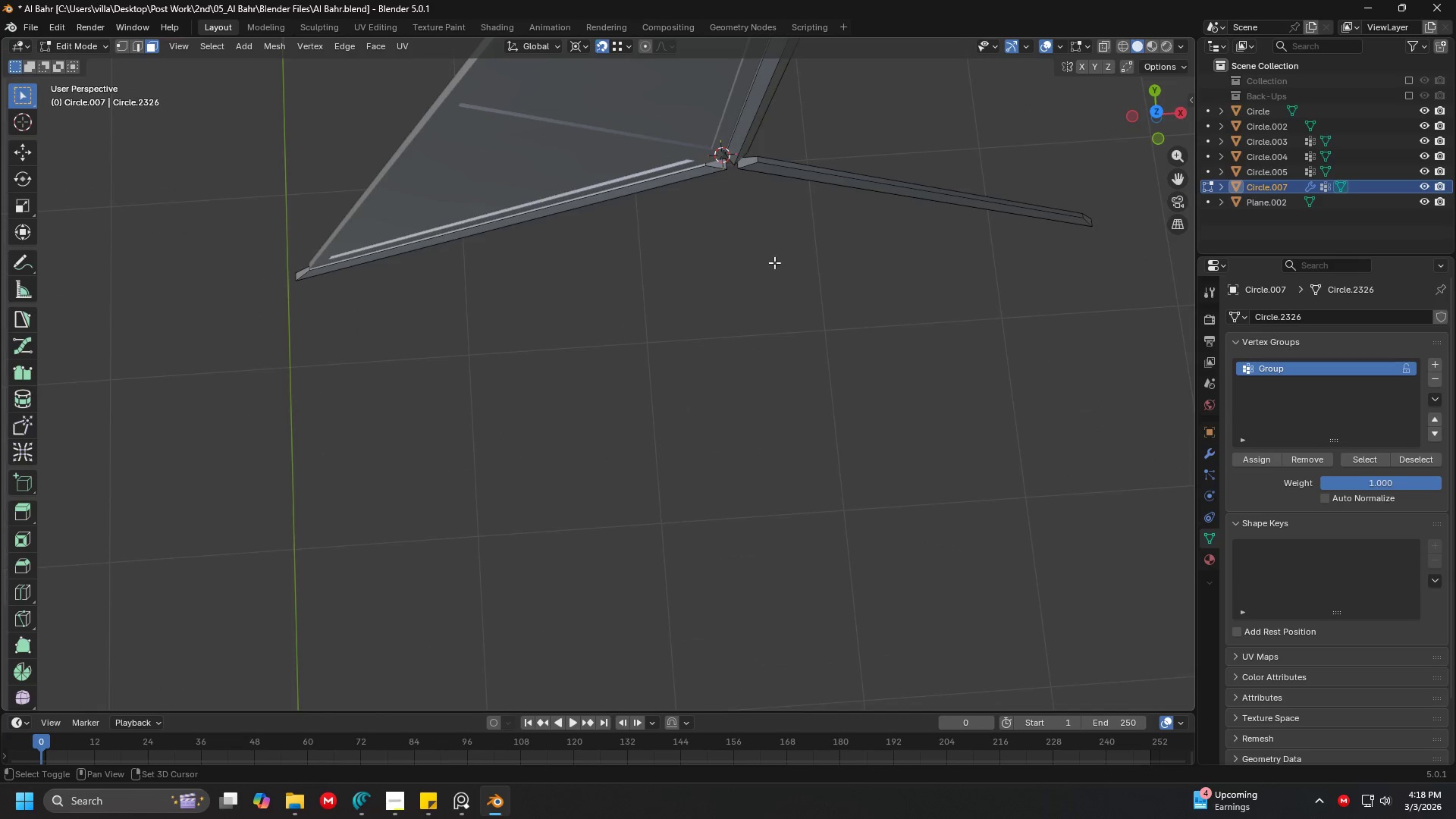 
hold_key(key=ShiftLeft, duration=0.81)
scroll: coordinate [783, 246], scroll_direction: up, amount: 4.0
 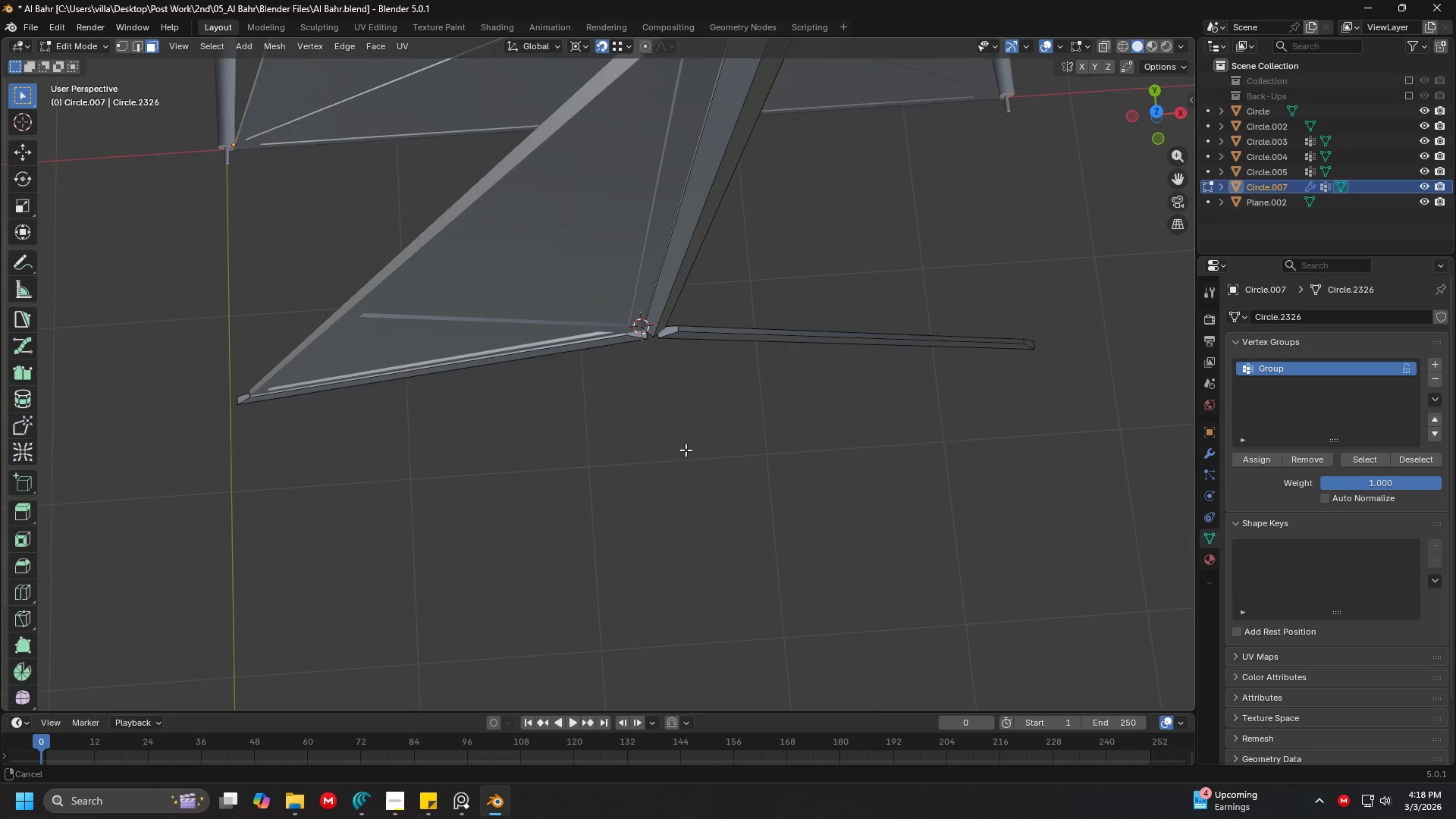 
scroll: coordinate [686, 450], scroll_direction: down, amount: 1.0
 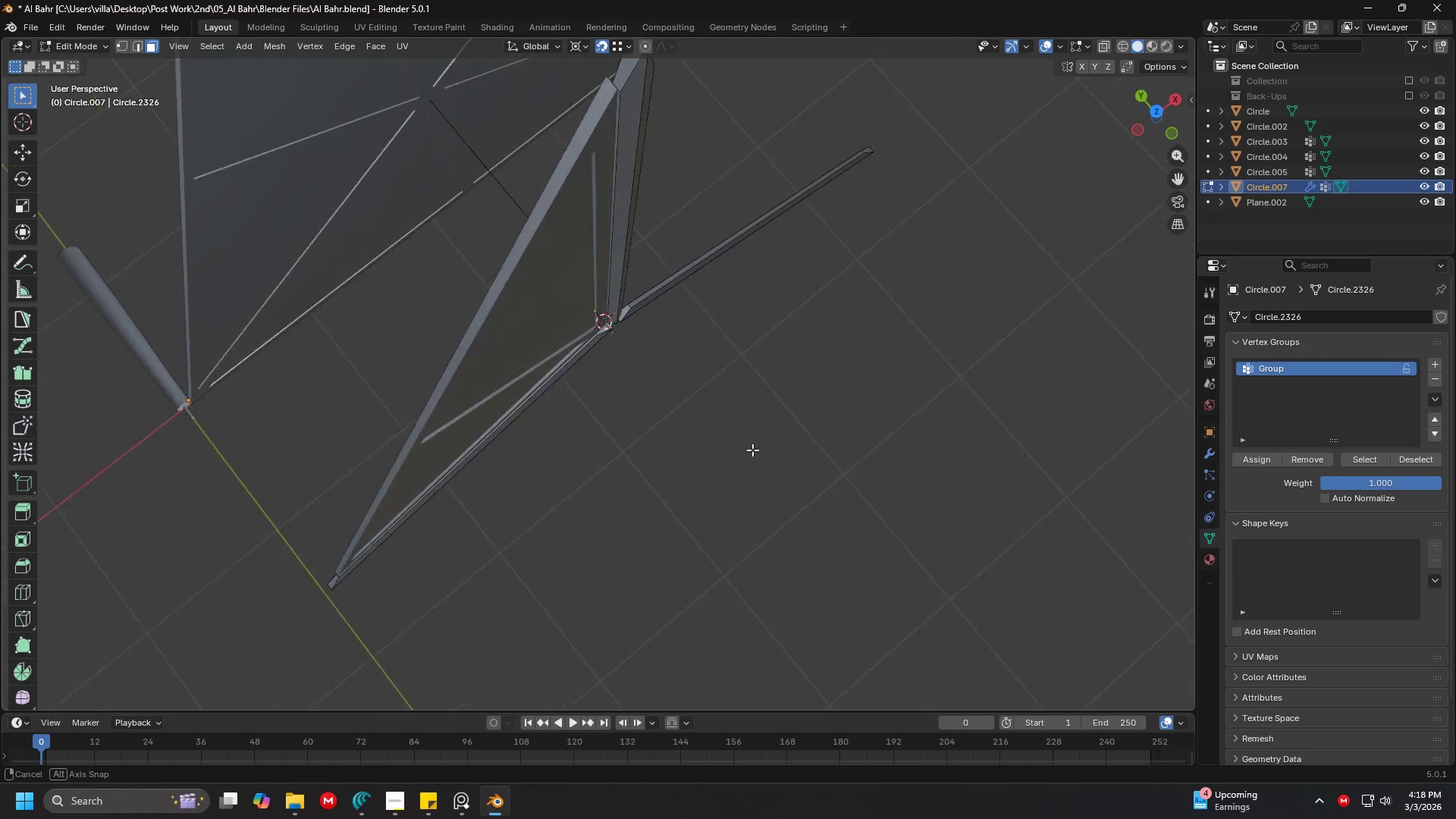 
key(Shift+ShiftLeft)
 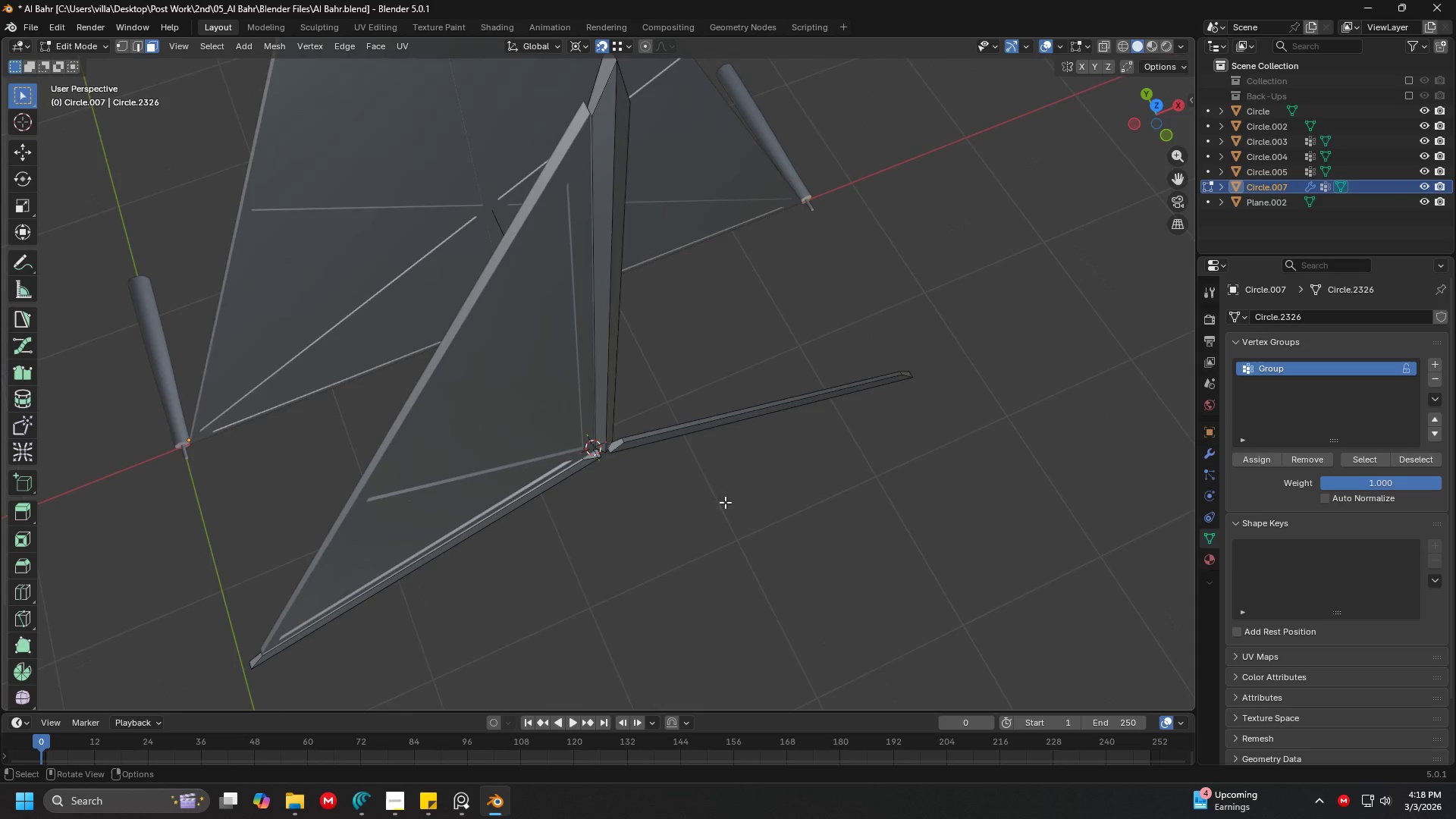 
key(Tab)
 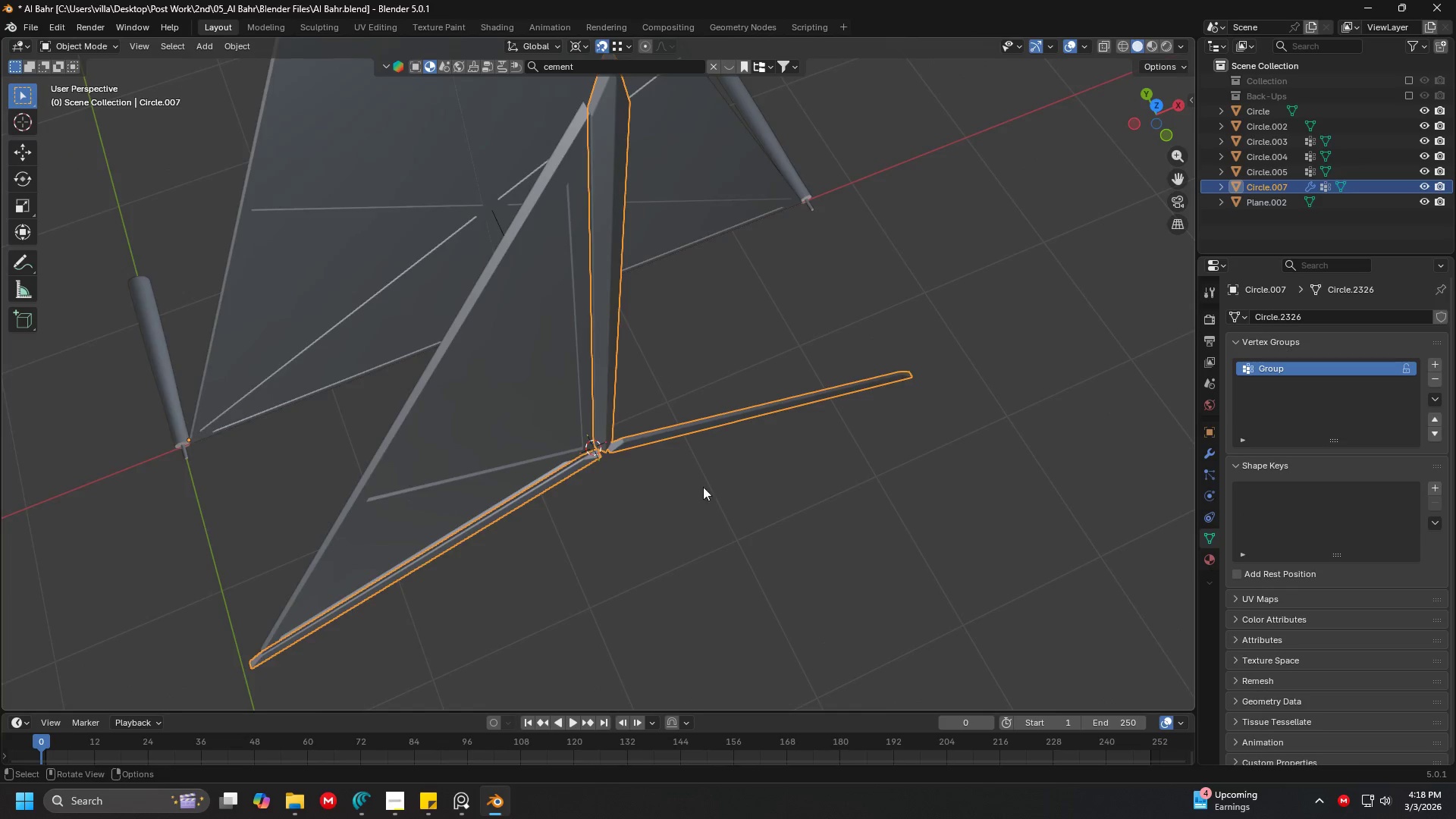 
key(Shift+ShiftLeft)
 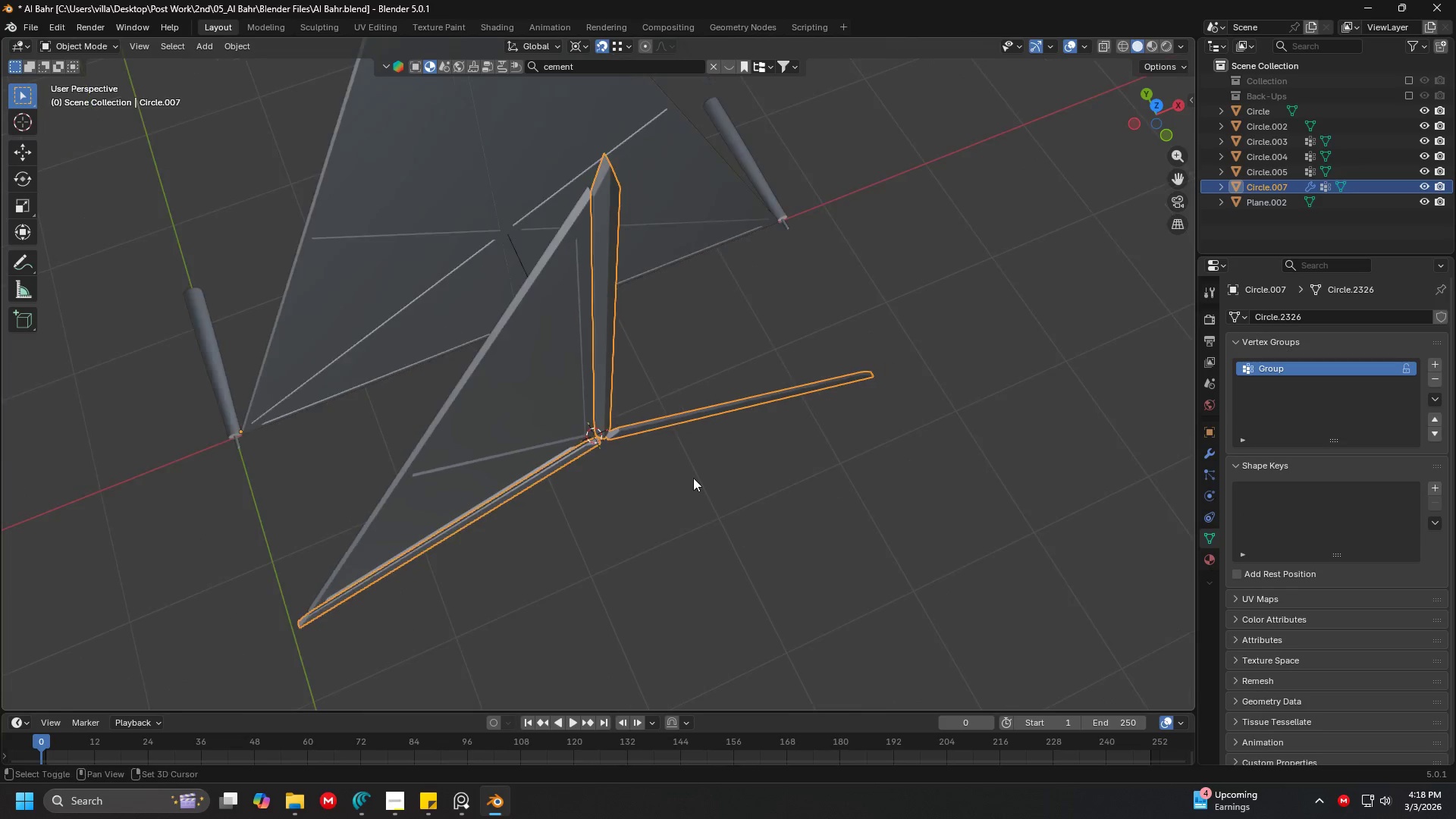 
scroll: coordinate [693, 478], scroll_direction: down, amount: 2.0
 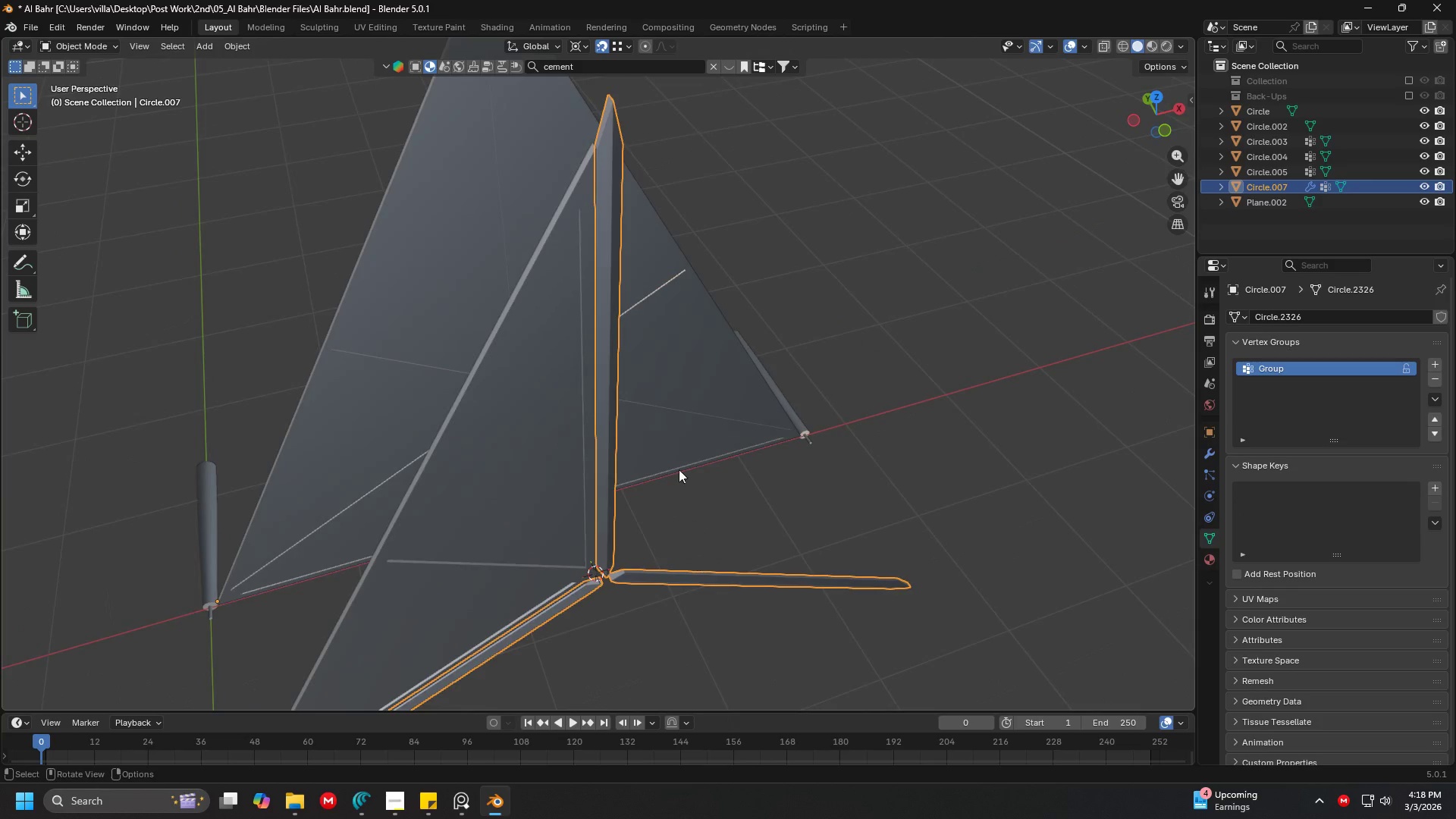 
left_click([672, 348])
 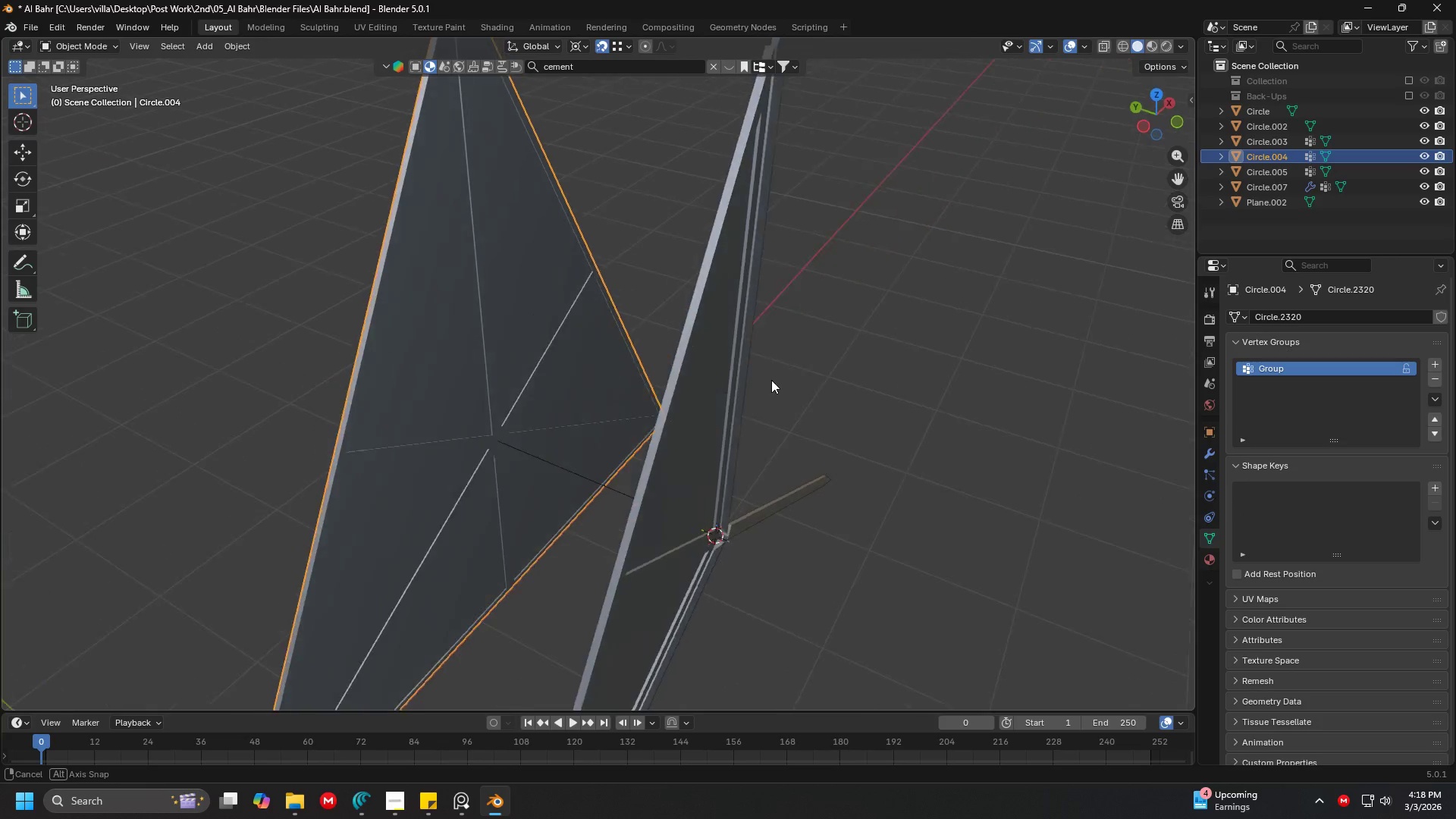 
key(Shift+ShiftLeft)
 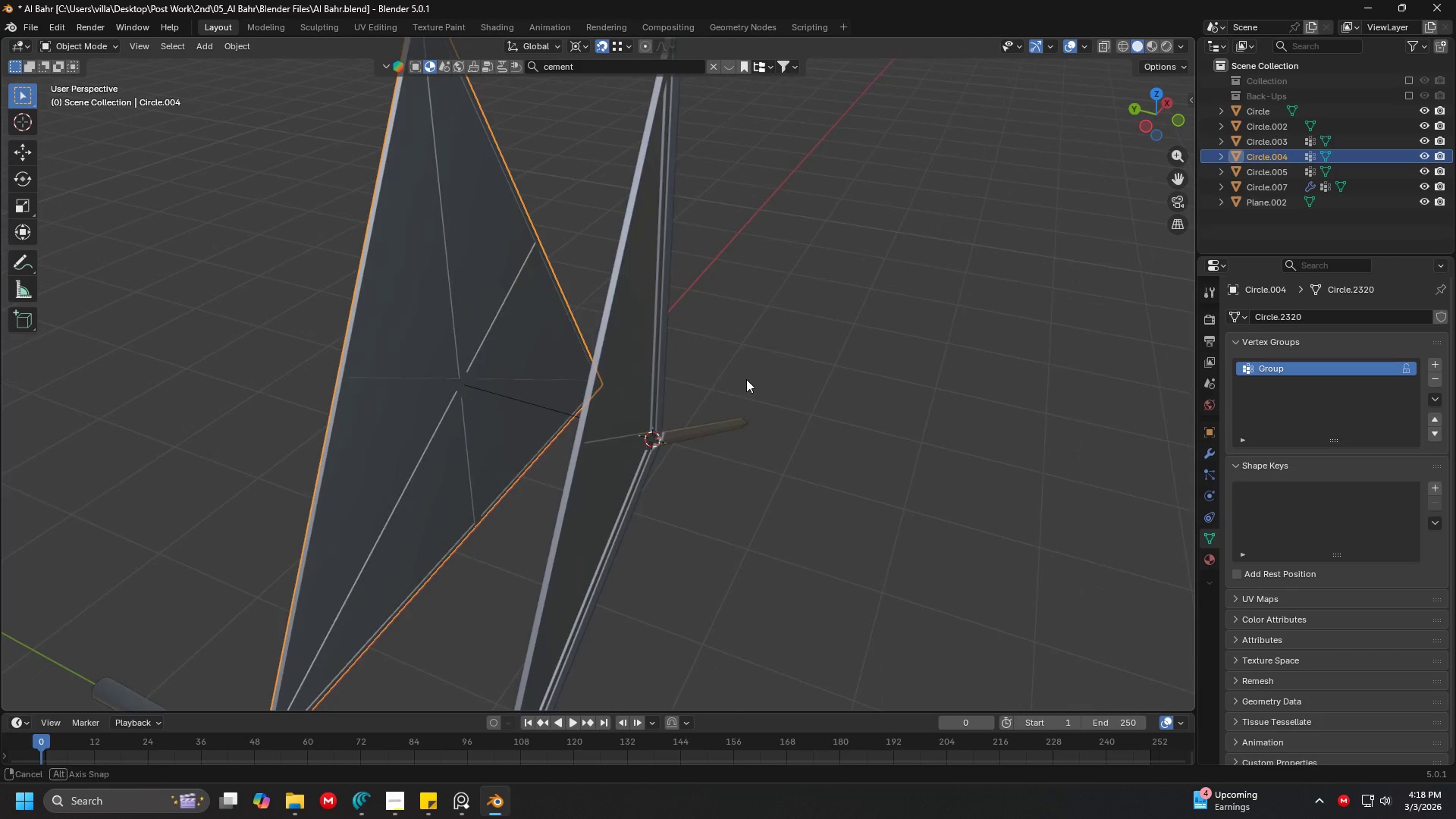 
scroll: coordinate [794, 391], scroll_direction: down, amount: 1.0
 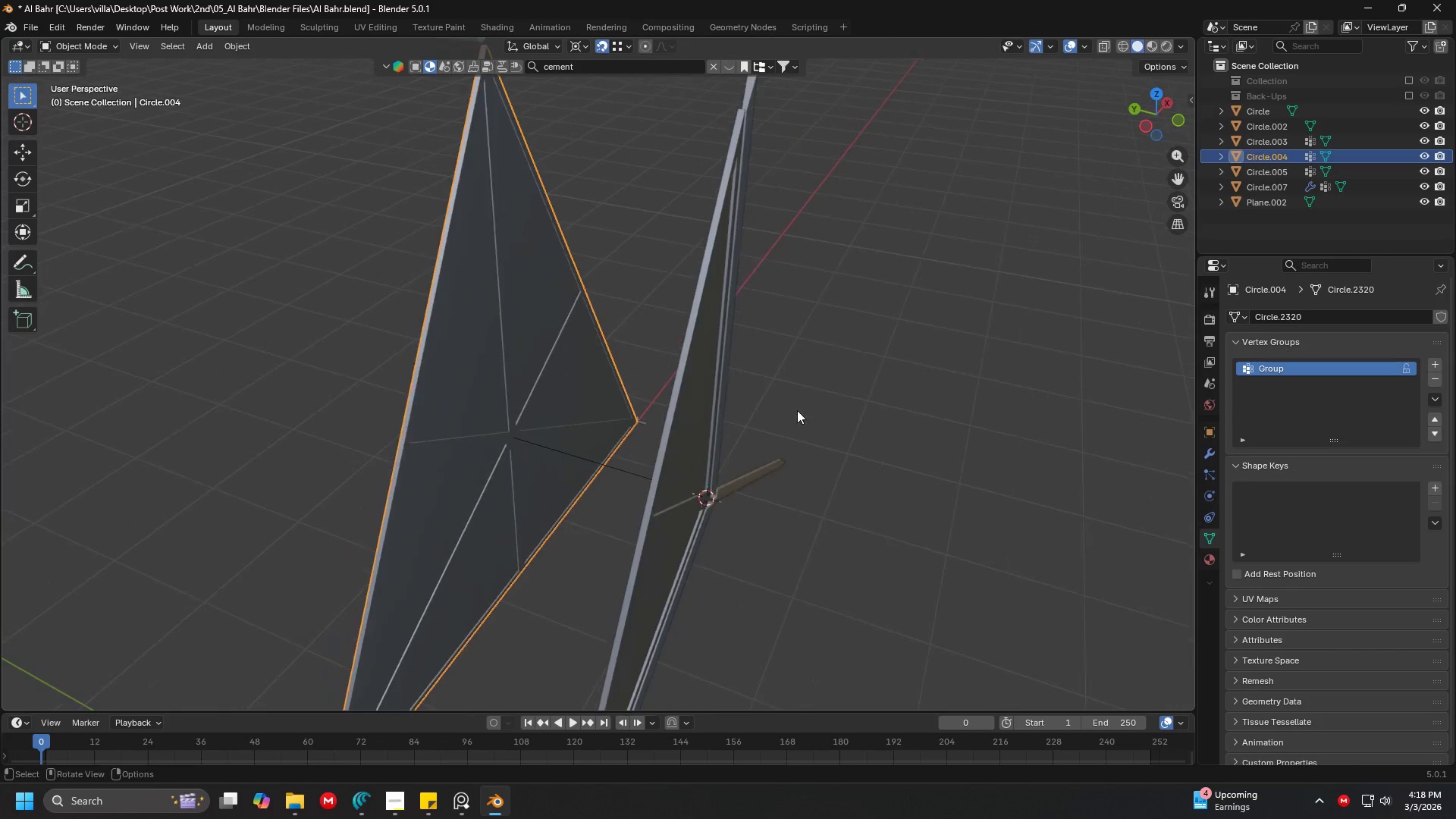 
left_click([726, 436])
 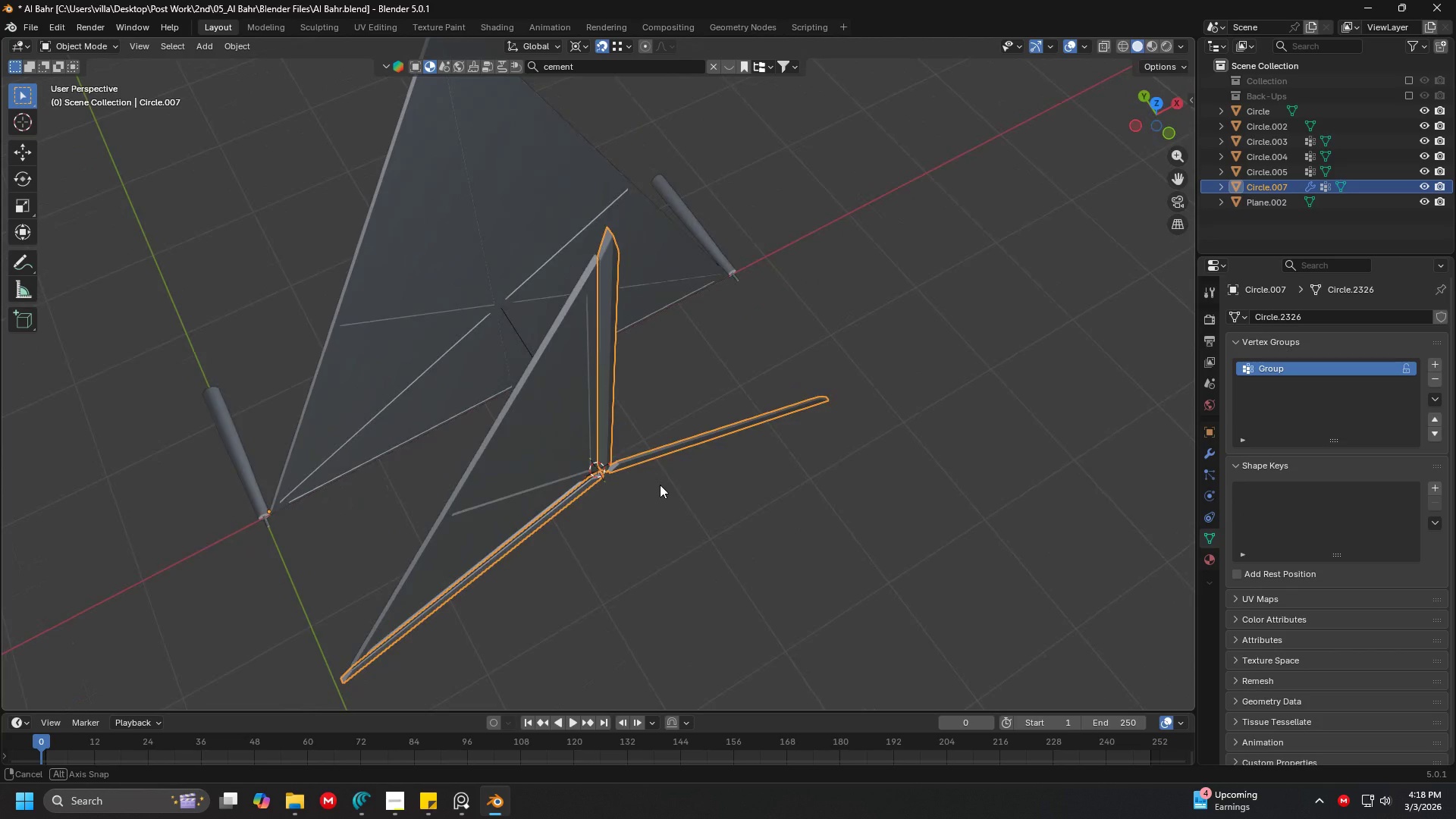 
scroll: coordinate [745, 380], scroll_direction: down, amount: 1.0
 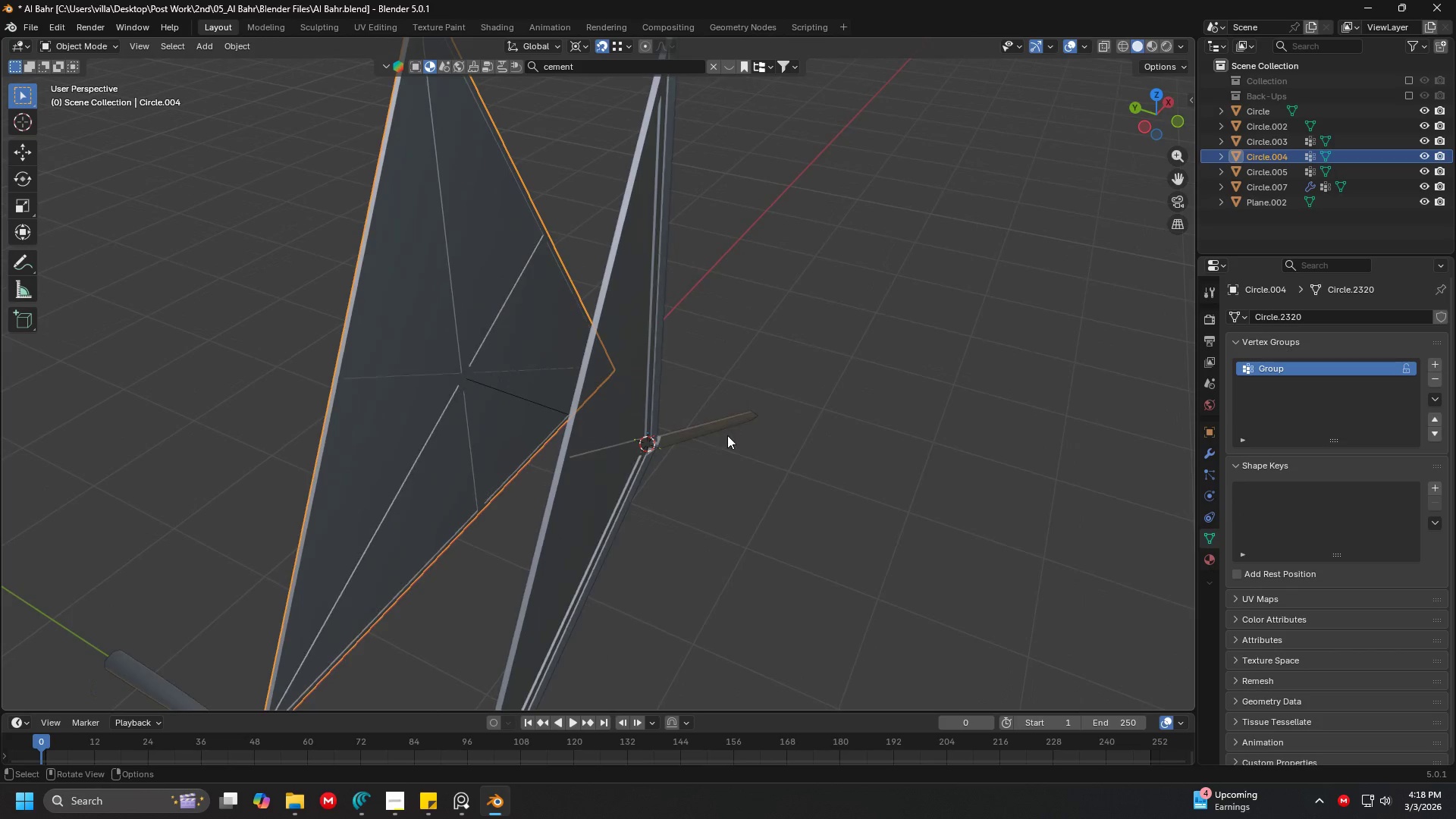 
key(Tab)
 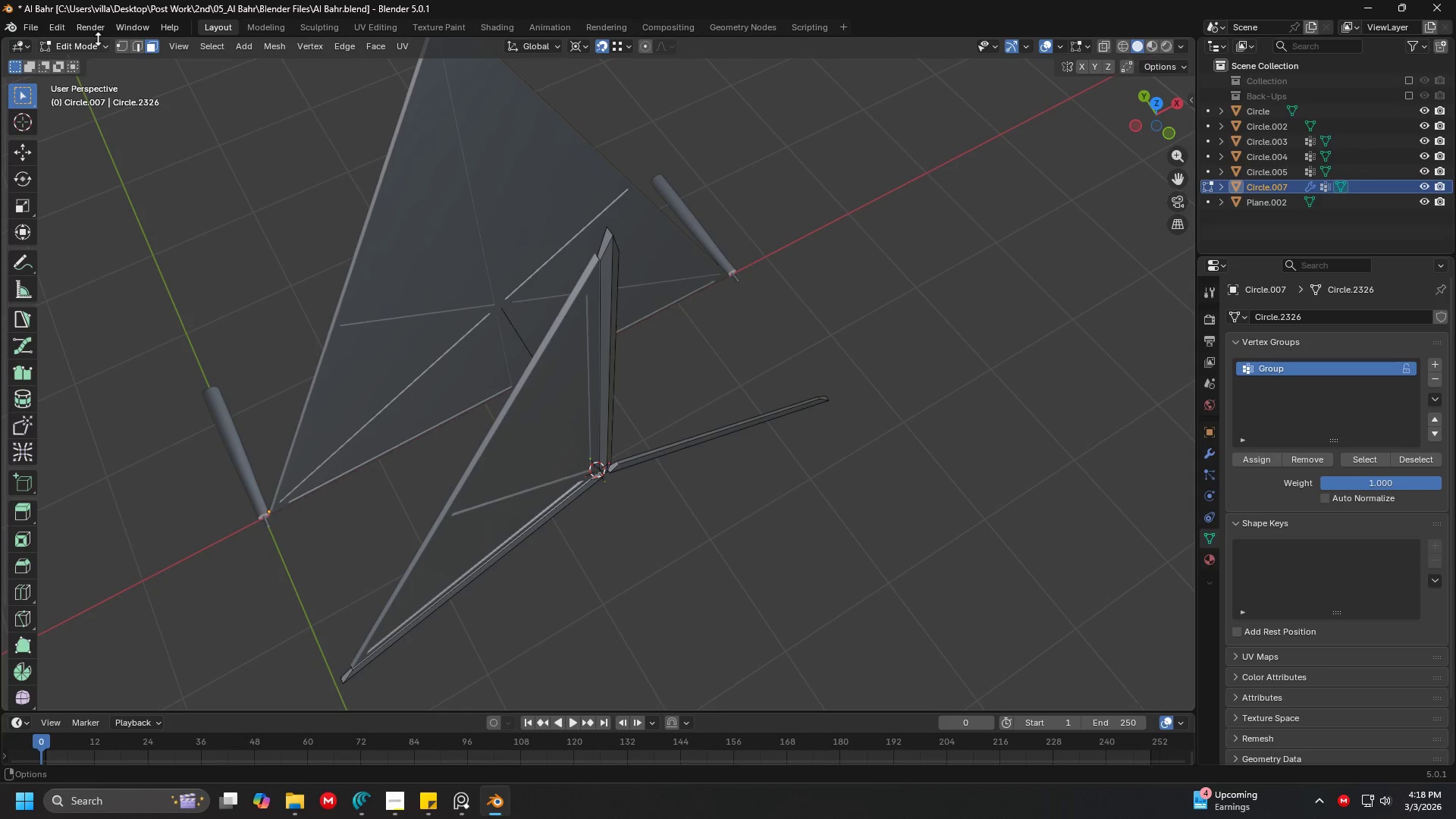 
left_click([127, 45])
 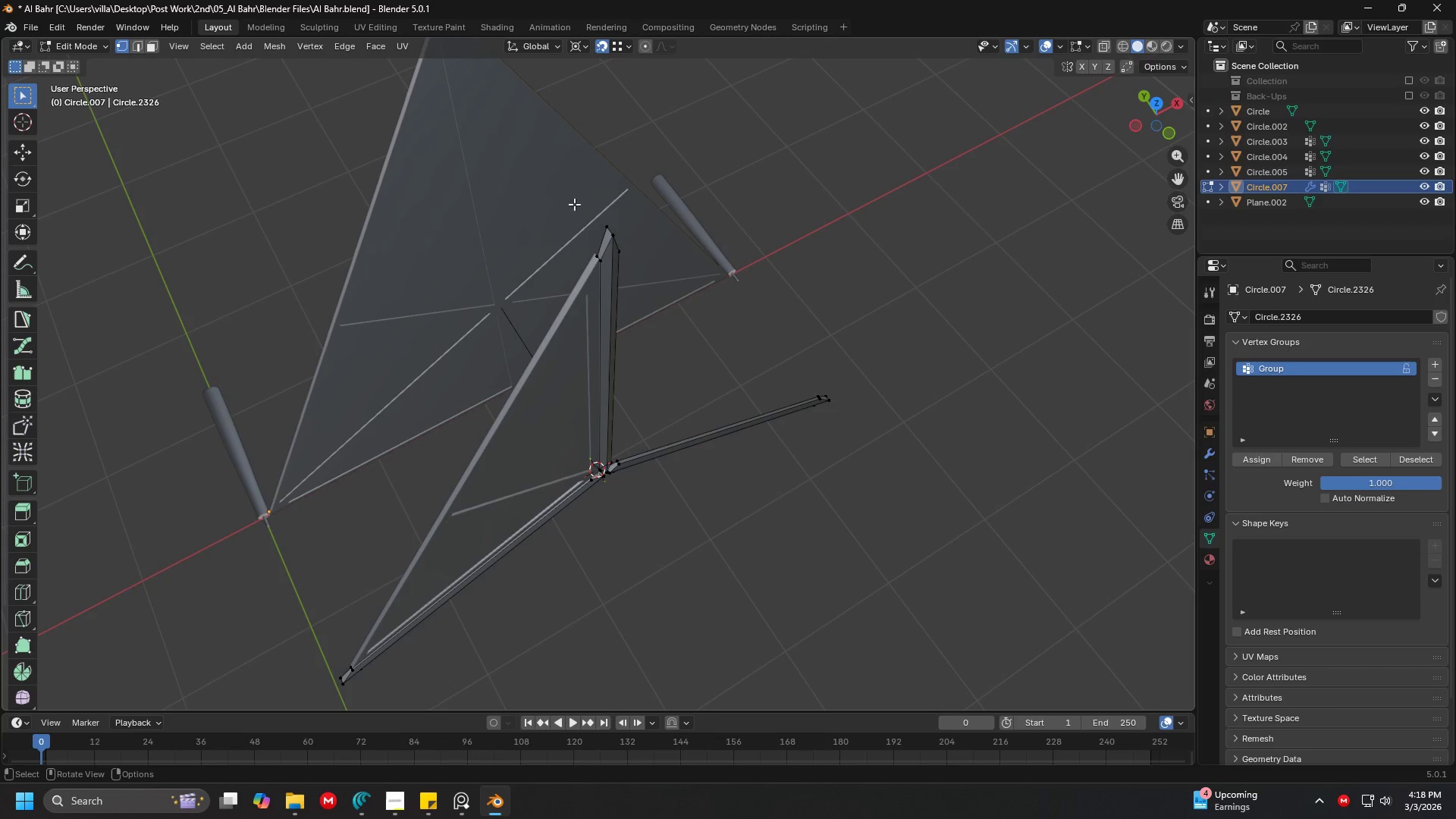 
left_click_drag(start_coordinate=[532, 134], to_coordinate=[765, 354])
 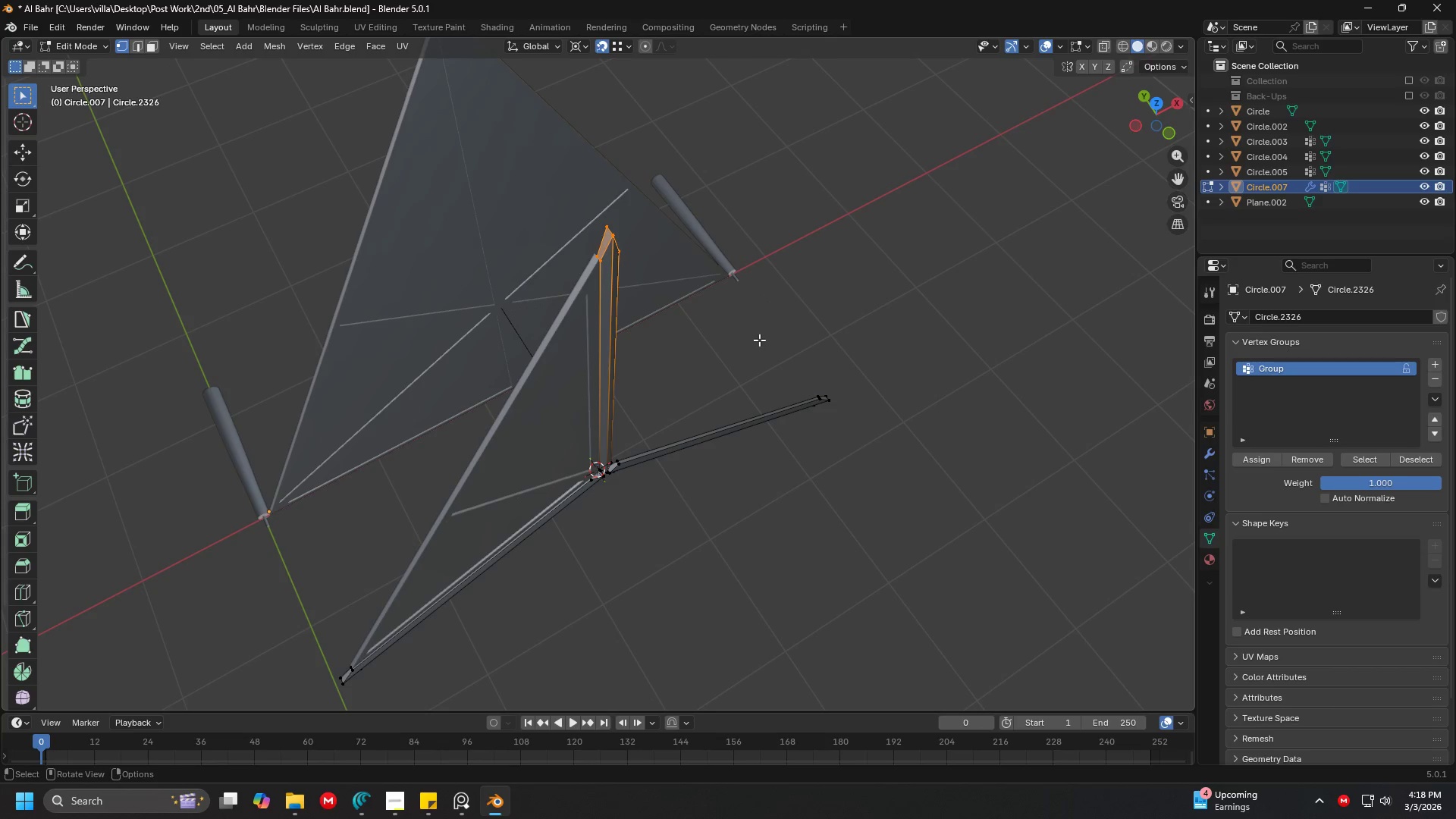 
key(Shift+ShiftLeft)
 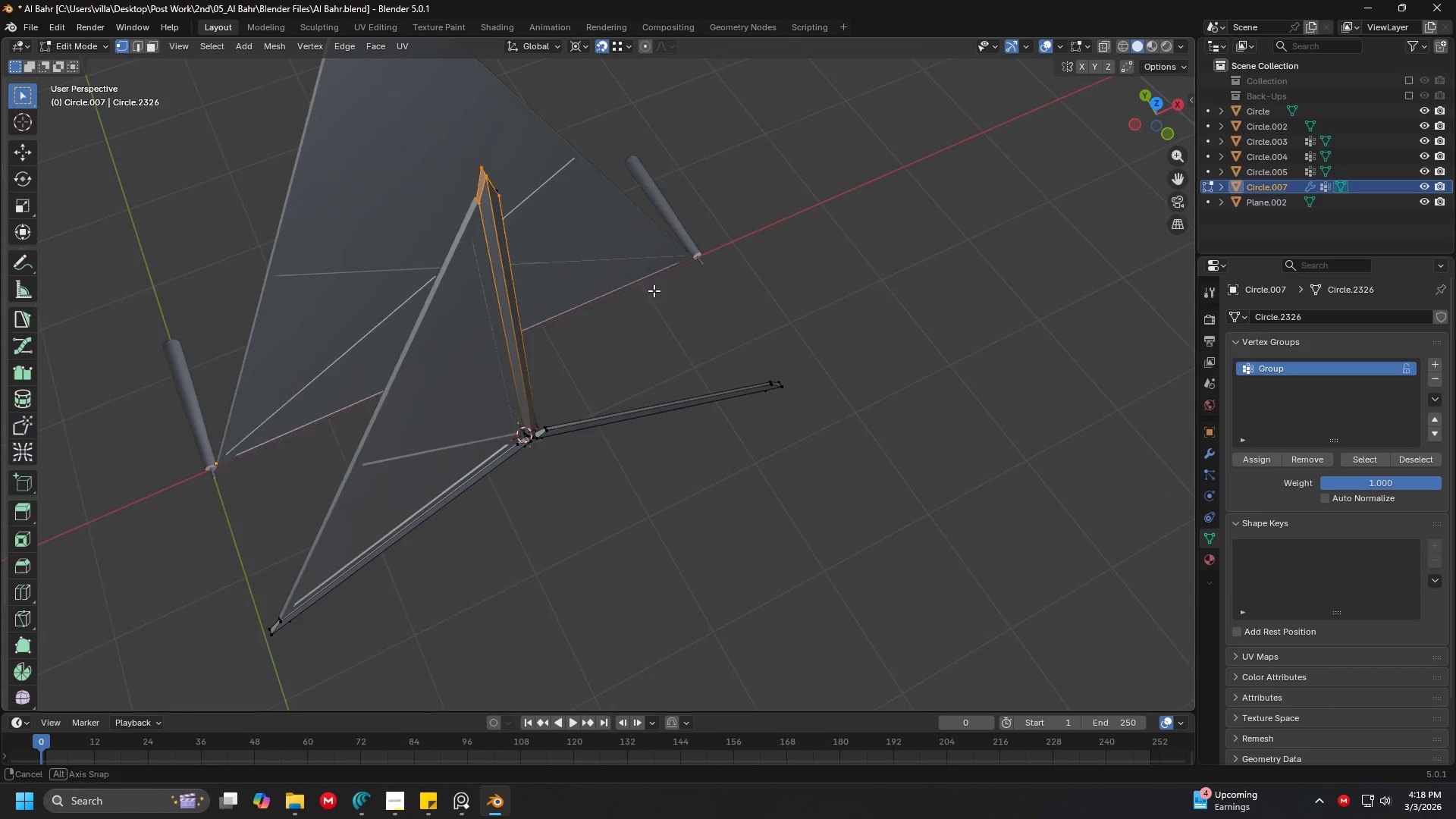 
hold_key(key=ShiftLeft, duration=0.52)
left_click_drag(start_coordinate=[772, 337], to_coordinate=[959, 539])
 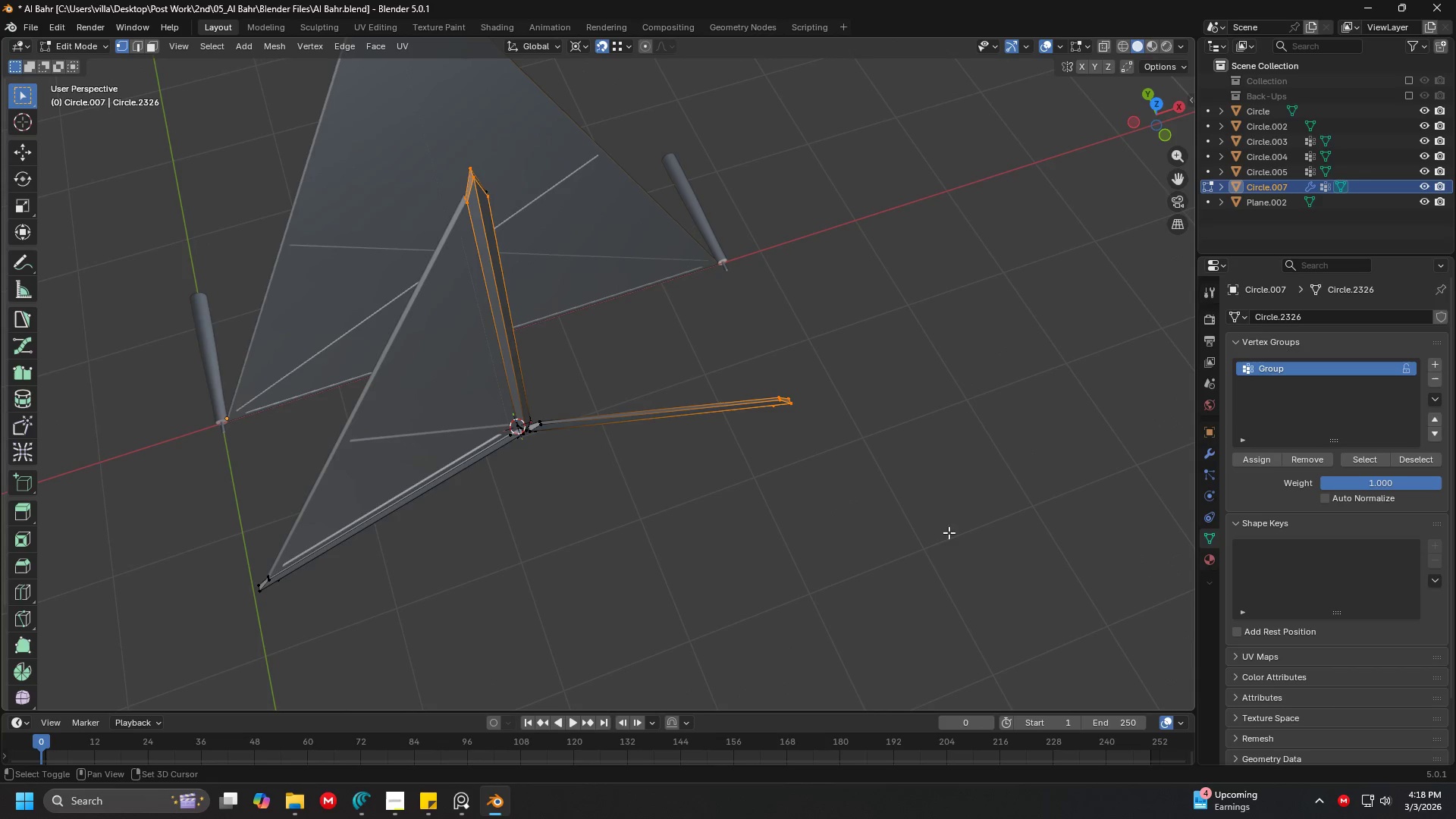 
hold_key(key=ShiftLeft, duration=1.62)
left_click([1101, 40])
 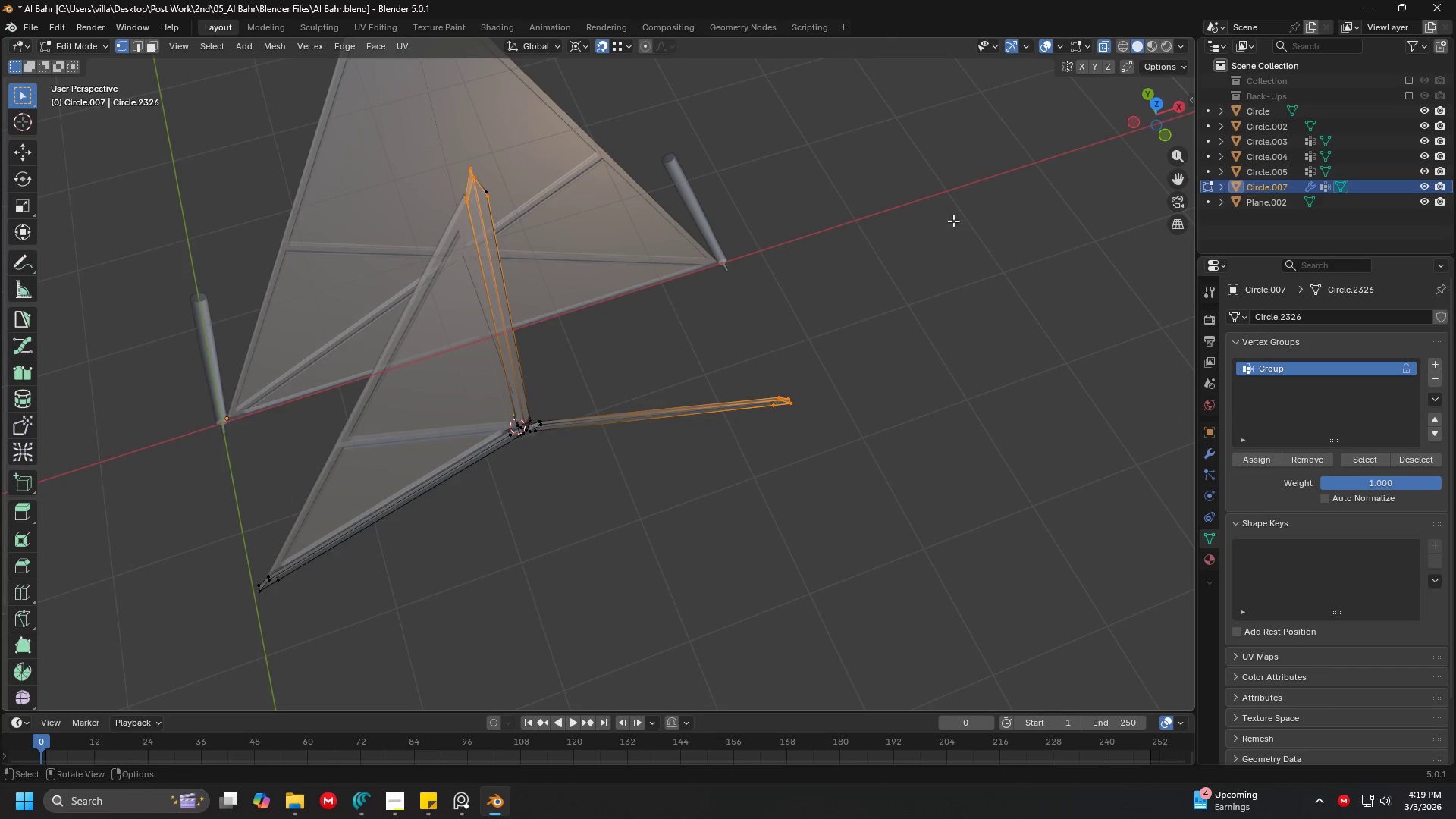 
left_click_drag(start_coordinate=[724, 290], to_coordinate=[942, 505])
 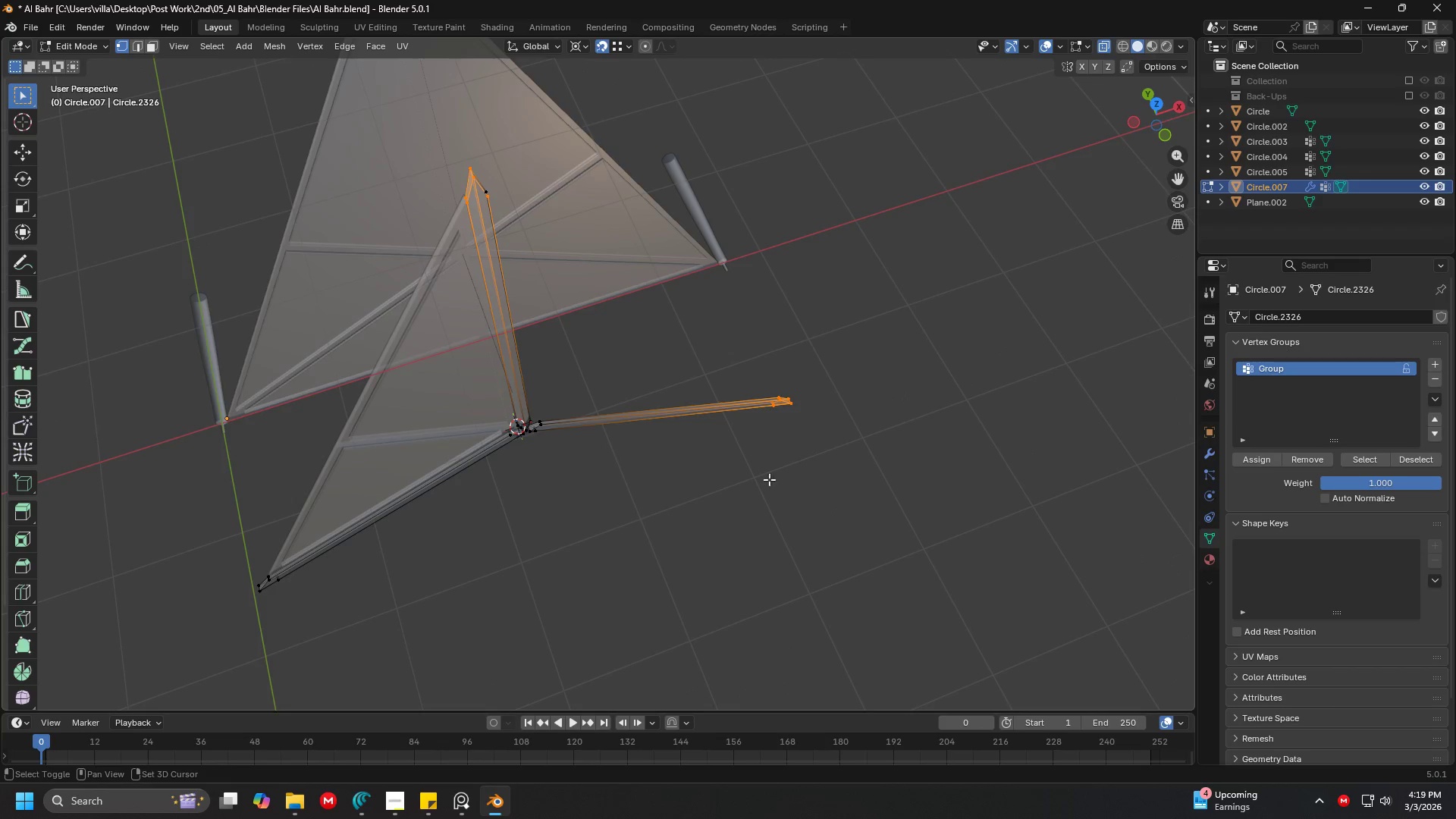 
hold_key(key=ShiftLeft, duration=0.81)
left_click_drag(start_coordinate=[281, 378], to_coordinate=[560, 547])
 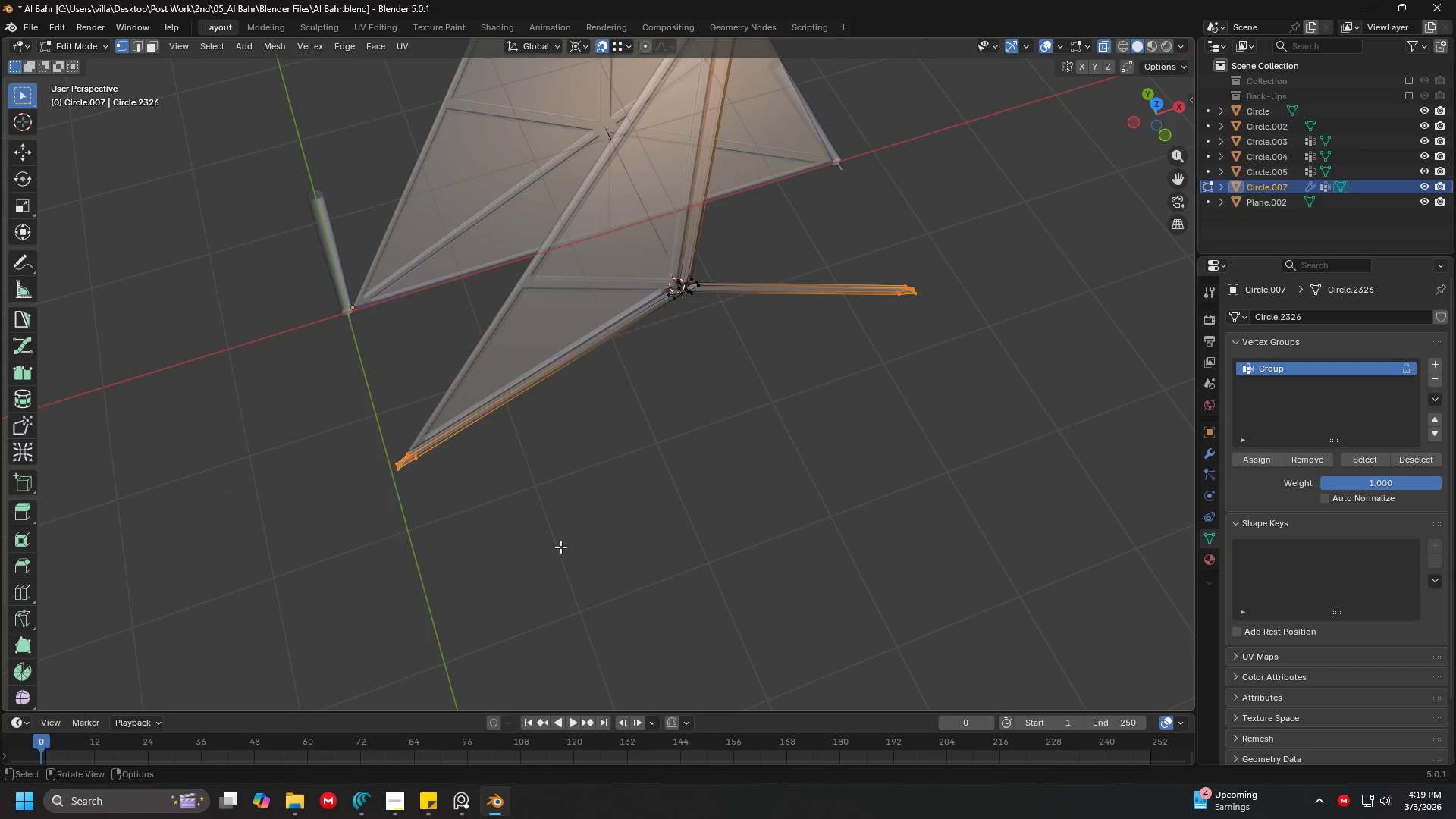 
key(7)
 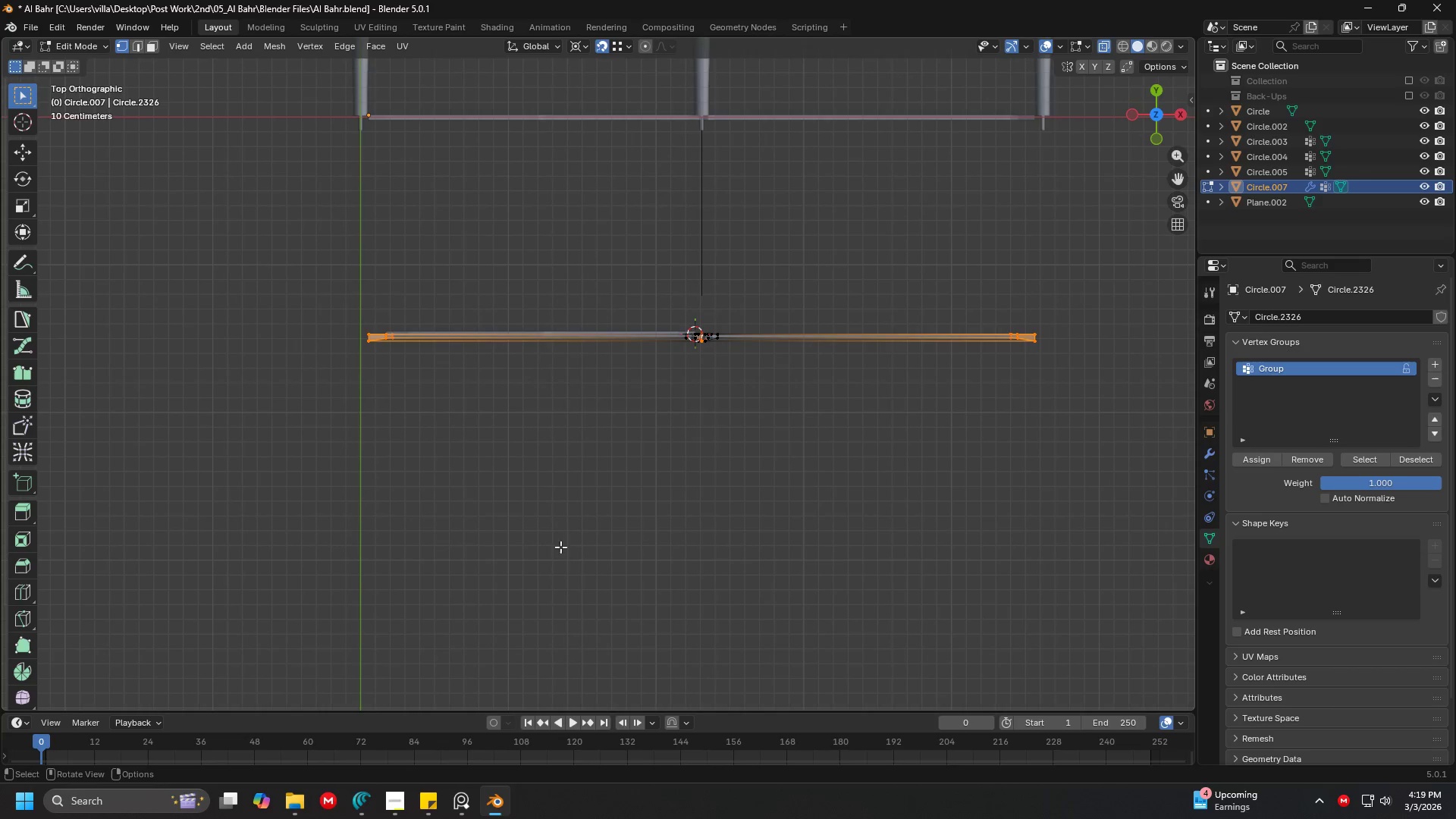 
key(Shift+ShiftLeft)
 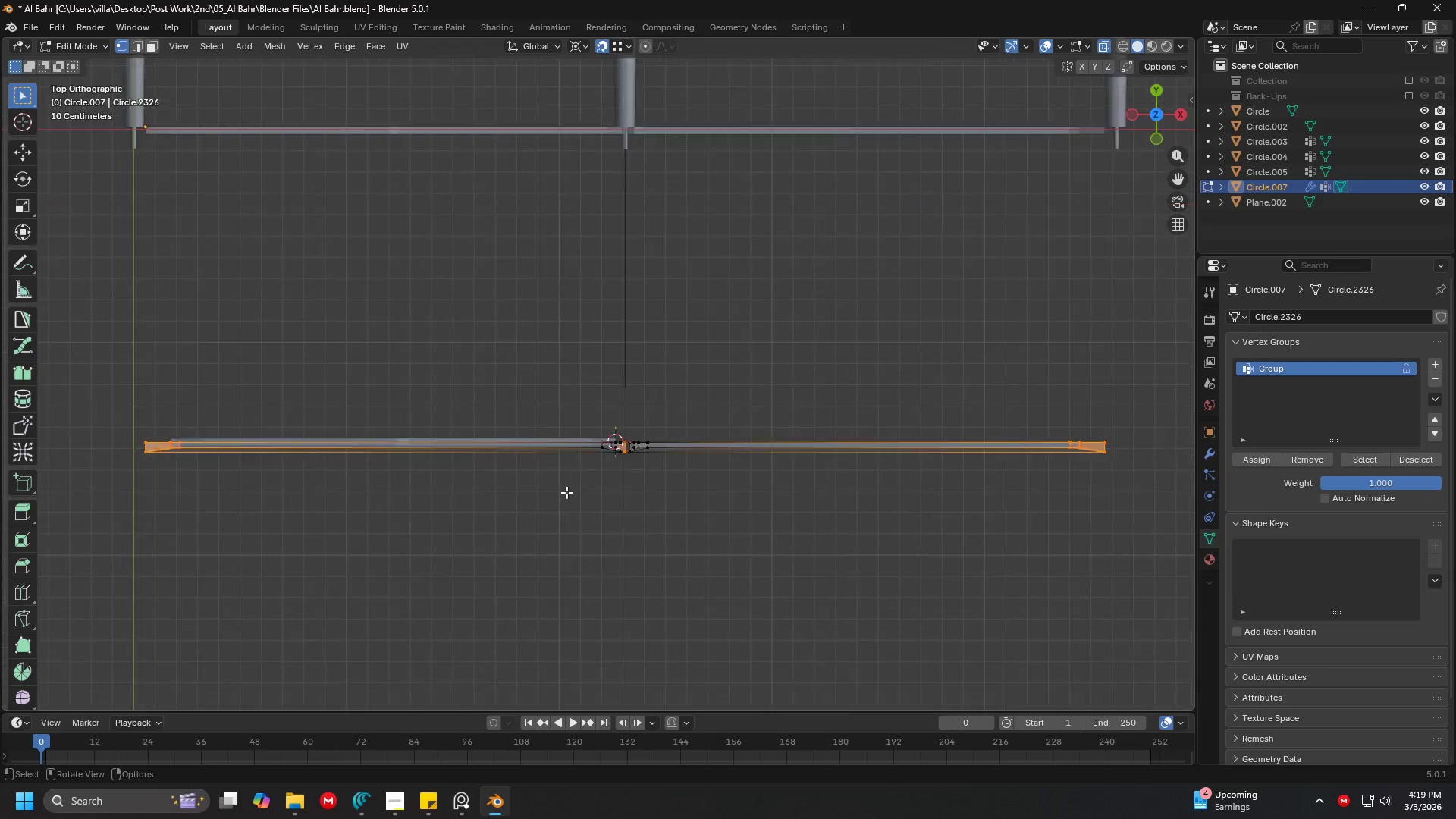 
scroll: coordinate [566, 492], scroll_direction: up, amount: 5.0
 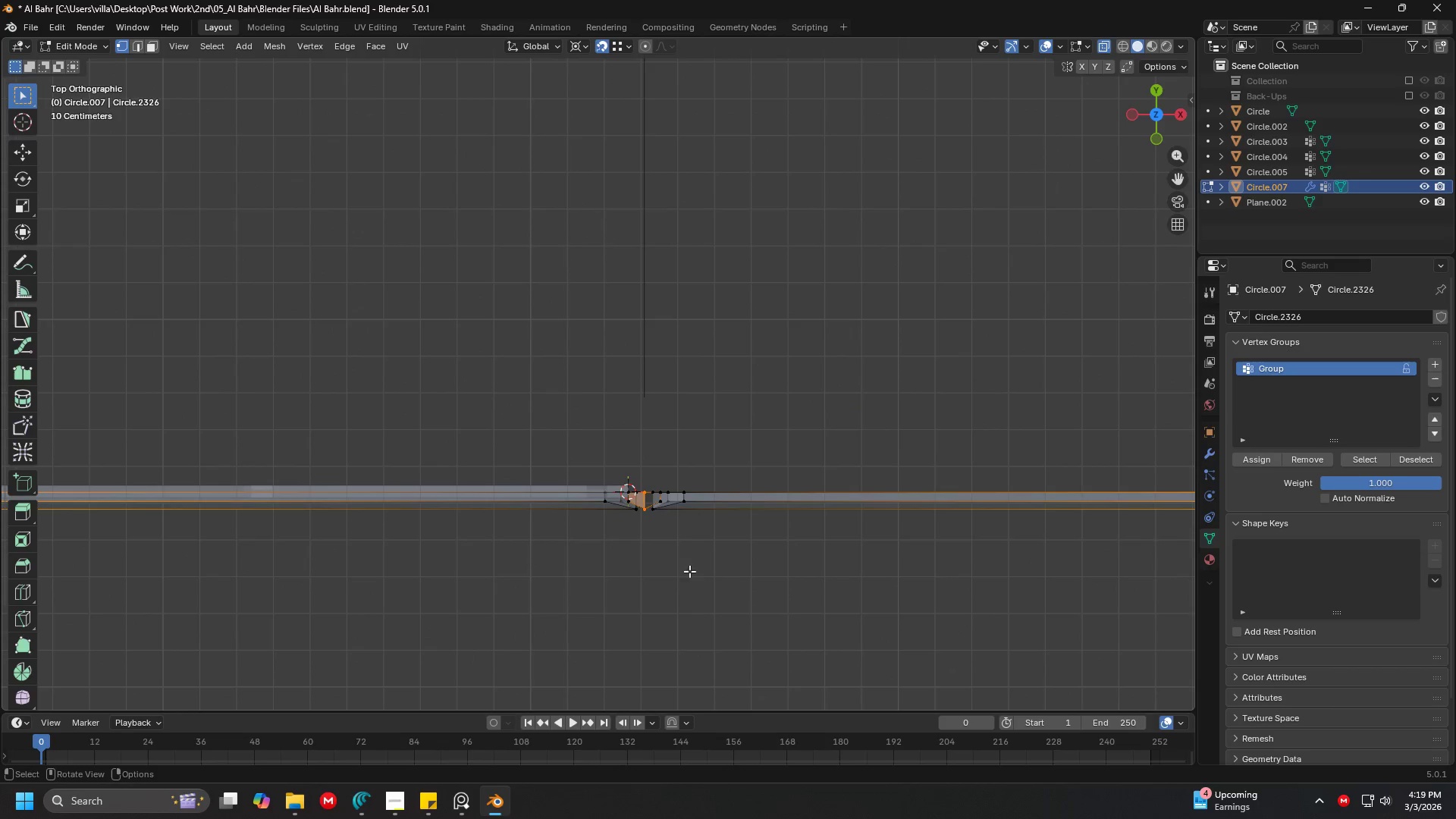 
scroll: coordinate [665, 570], scroll_direction: down, amount: 3.0
 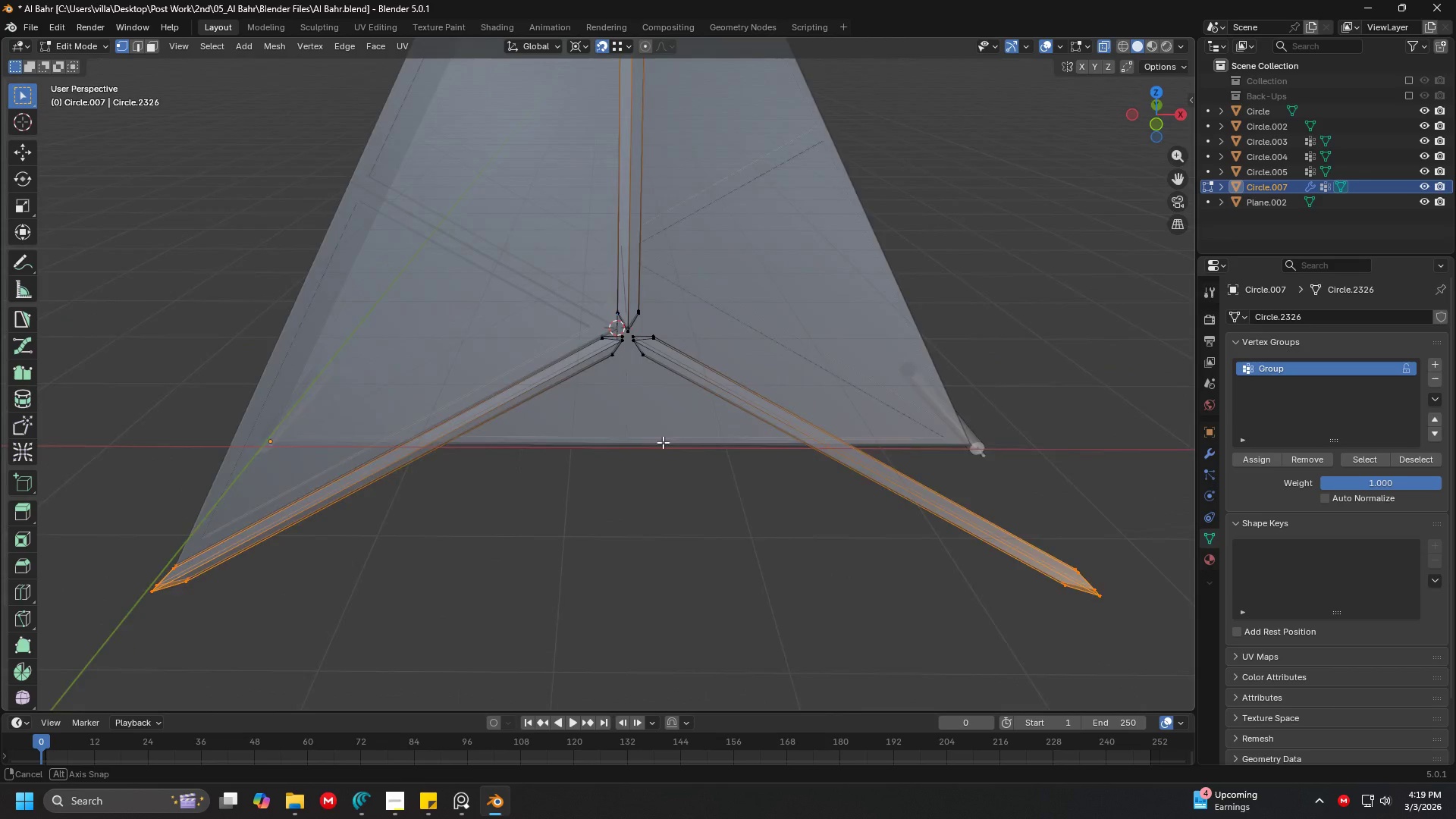 
key(Shift+ShiftLeft)
 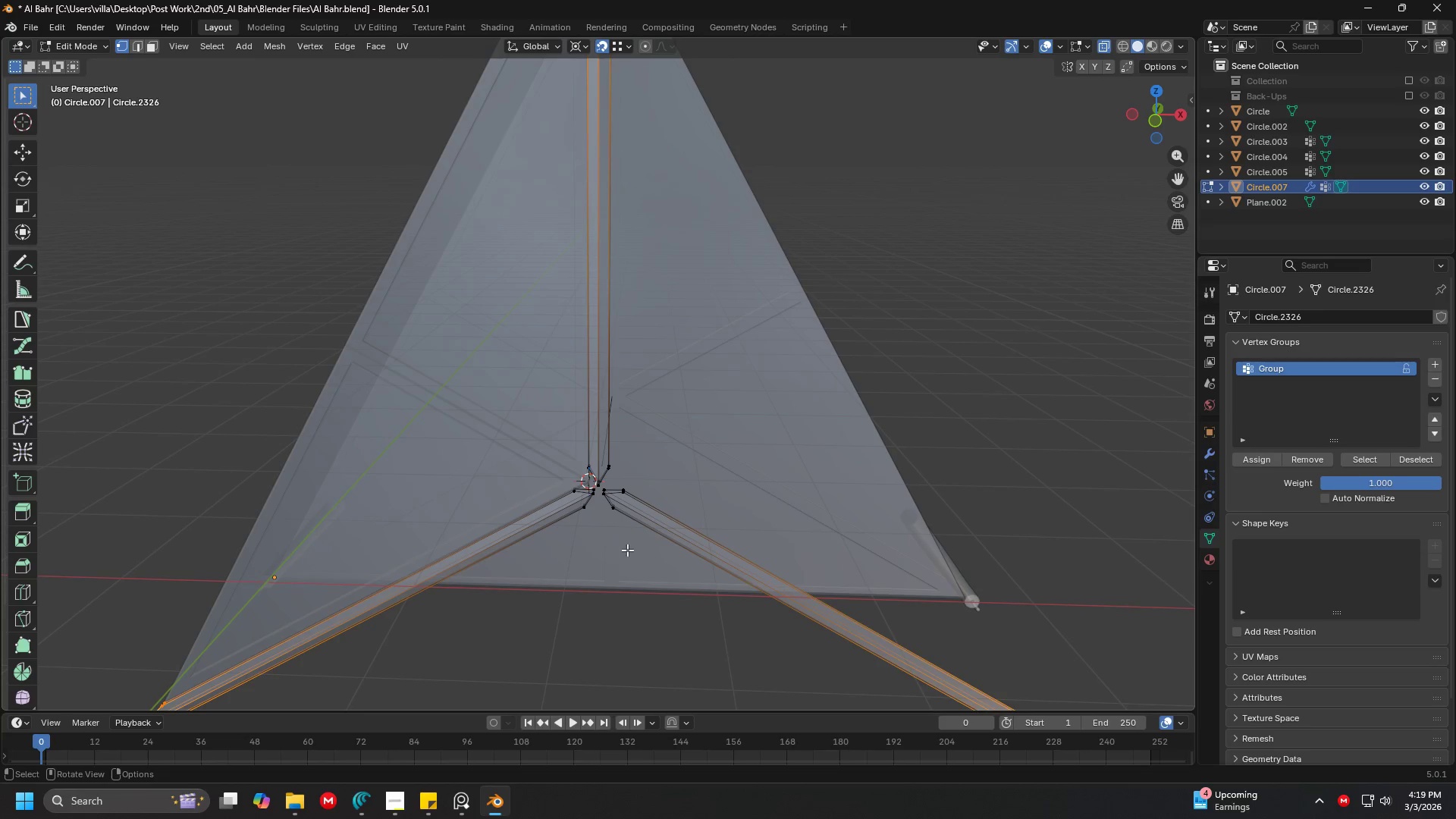 
key(7)
 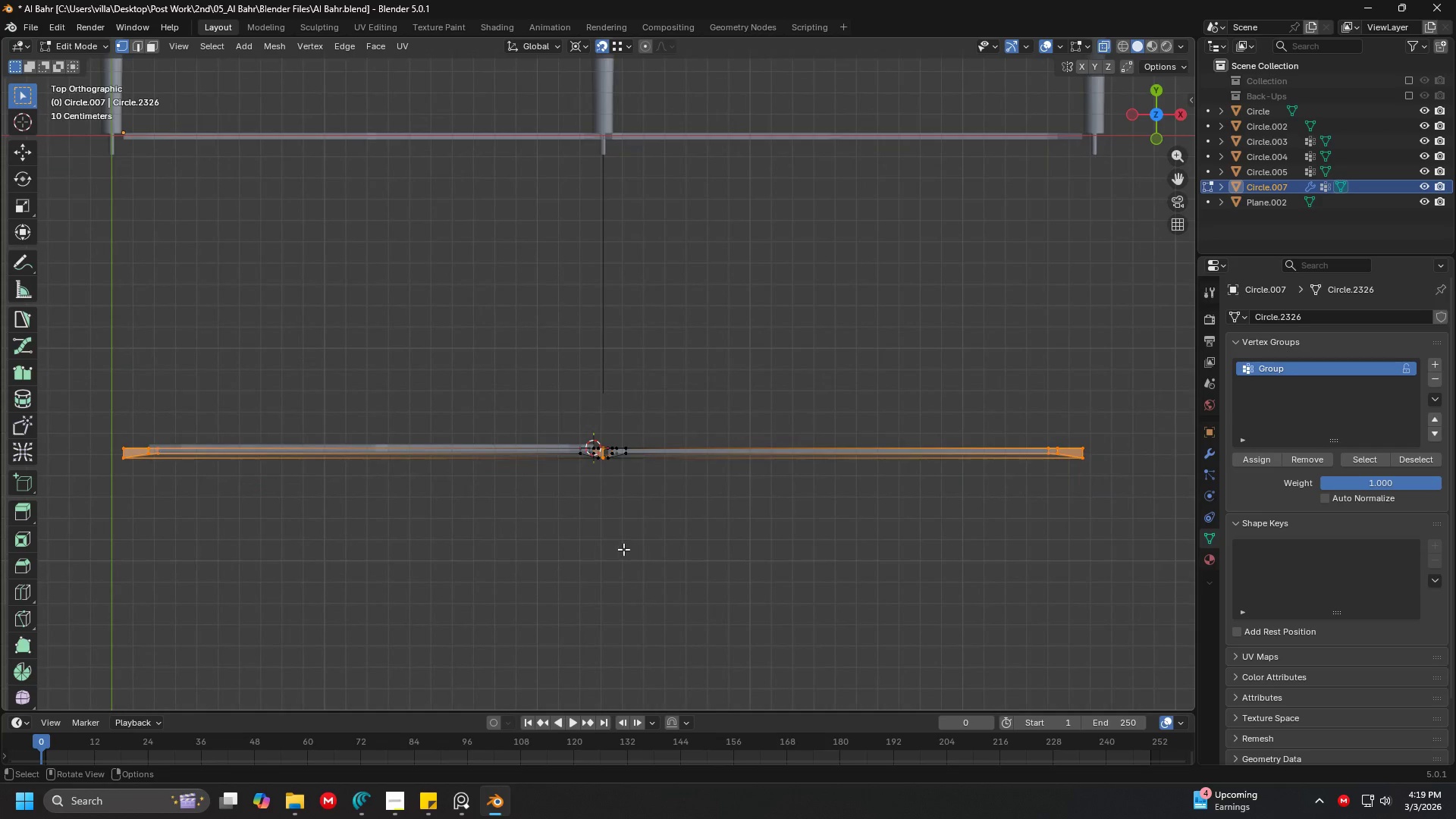 
hold_key(key=ShiftLeft, duration=1.5)
 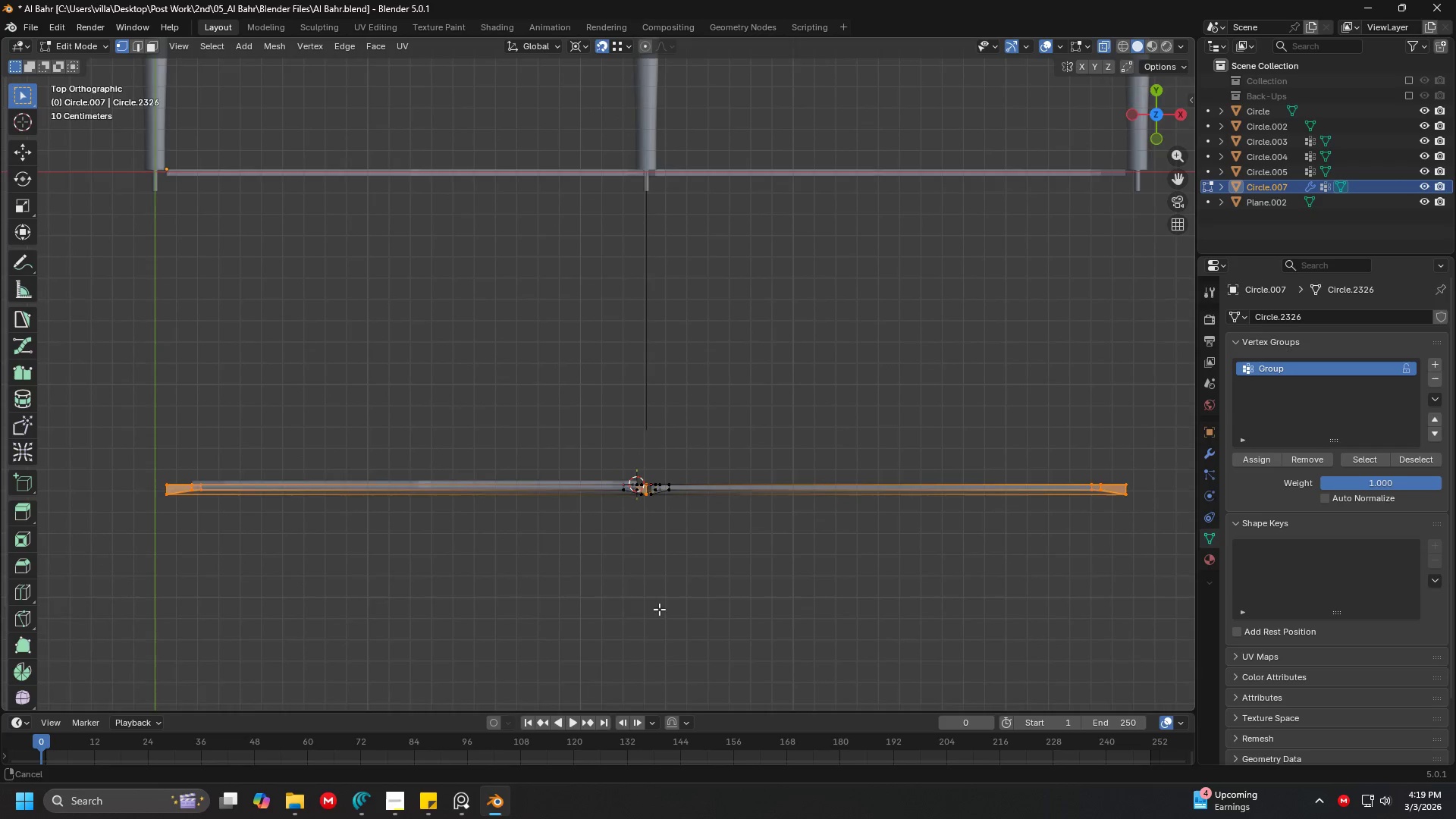 
hold_key(key=ShiftLeft, duration=0.67)
 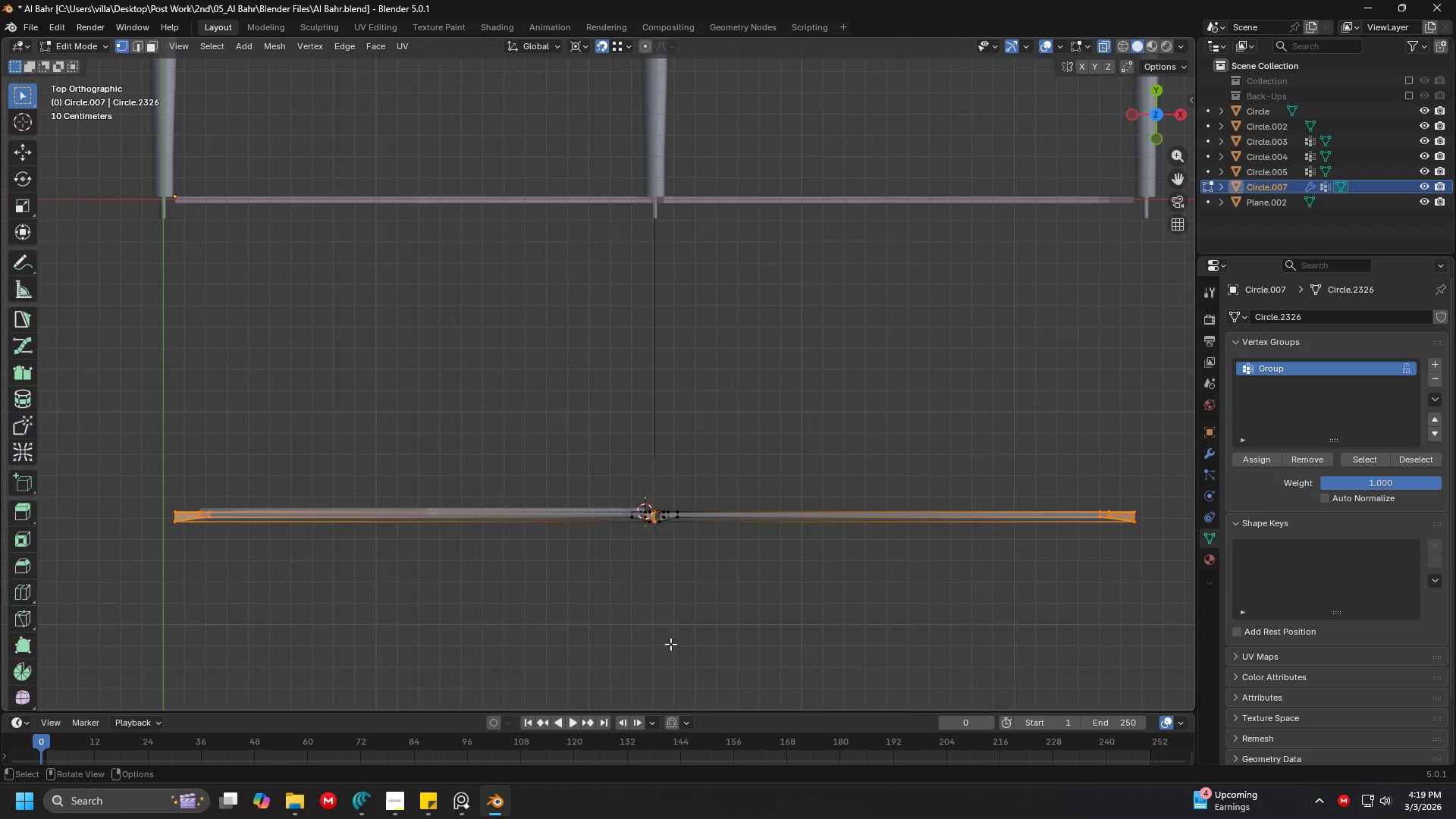 
key(G)
 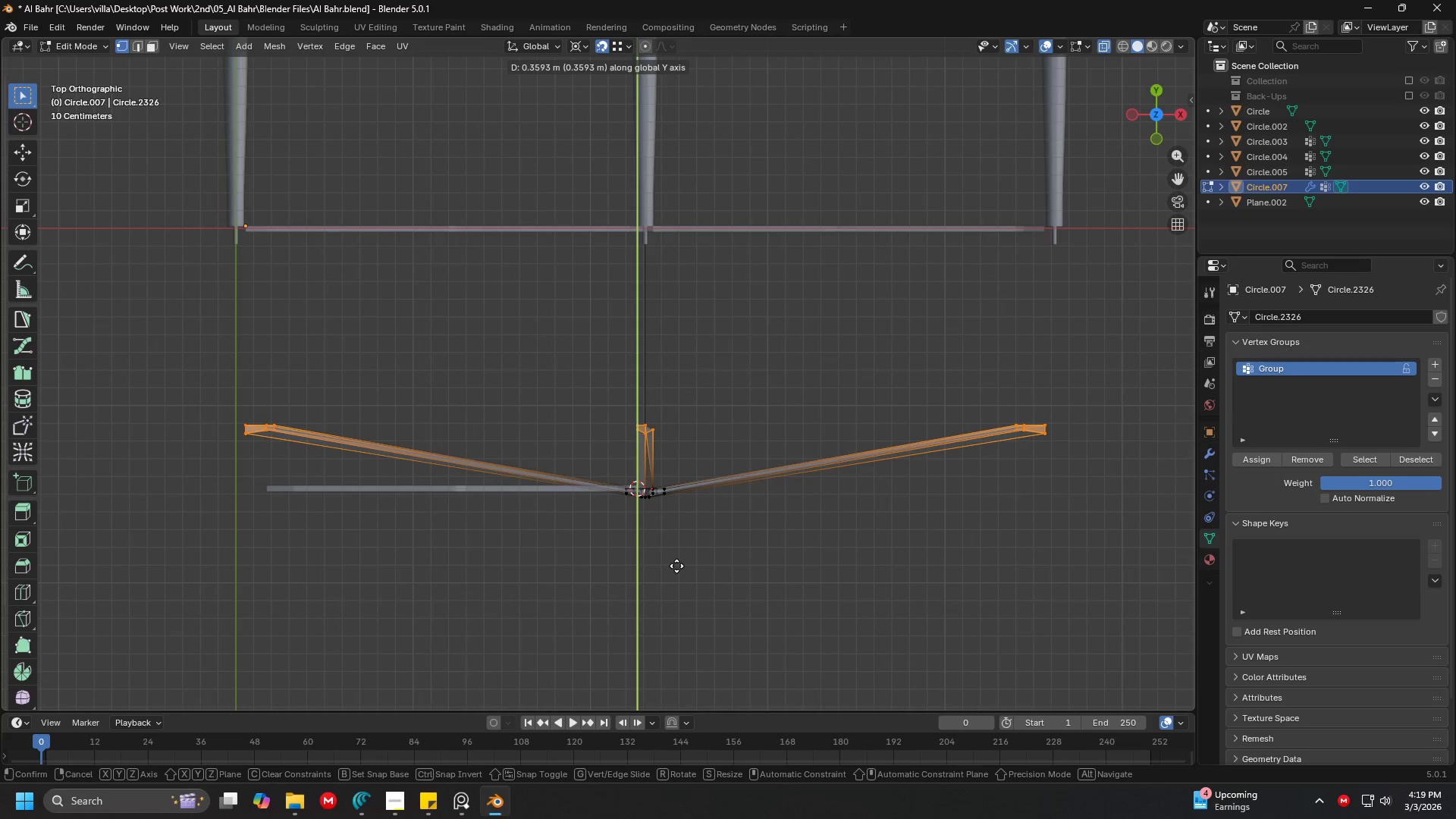 
scroll: coordinate [676, 563], scroll_direction: down, amount: 4.0
 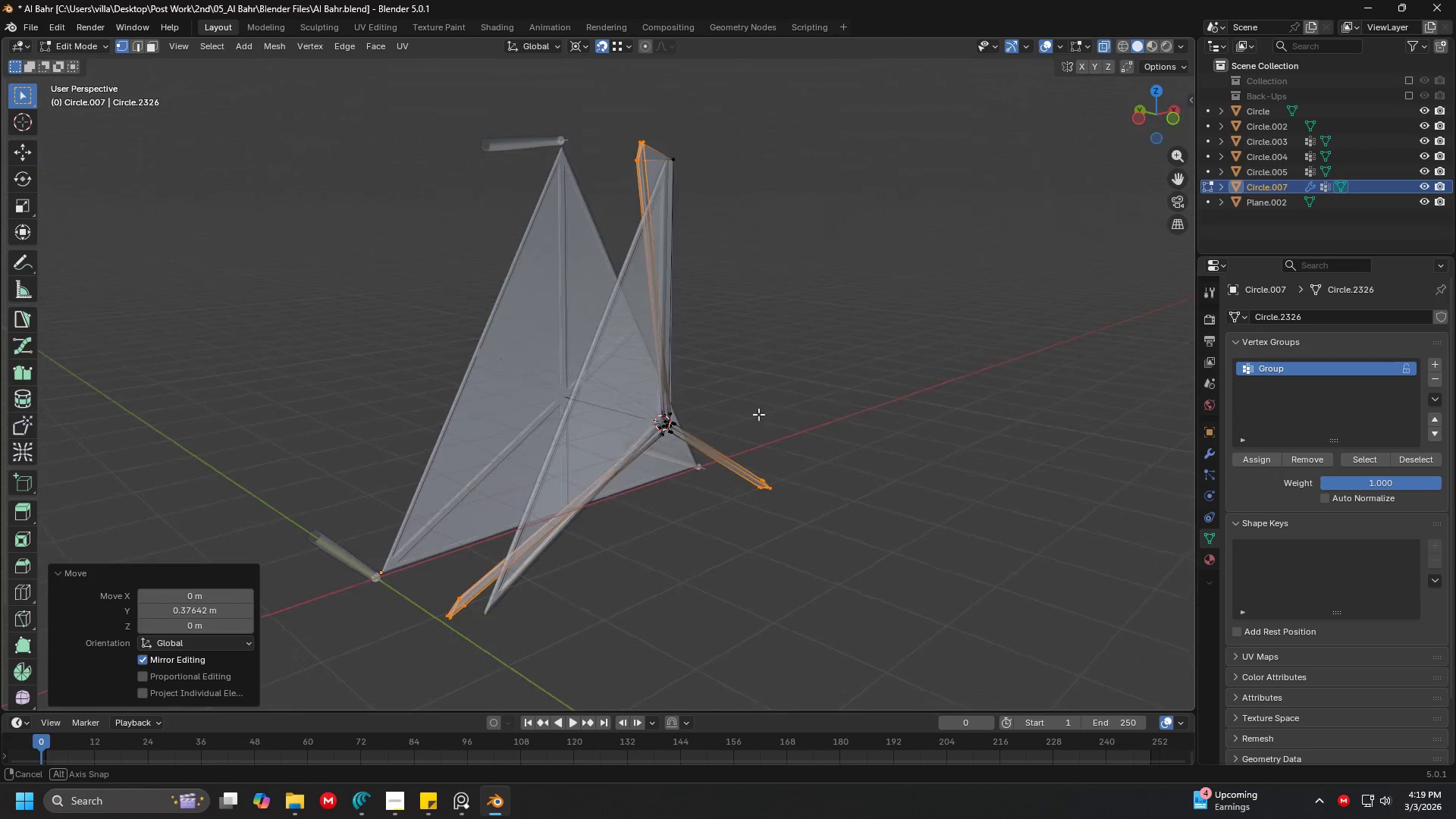 
scroll: coordinate [788, 400], scroll_direction: up, amount: 3.0
 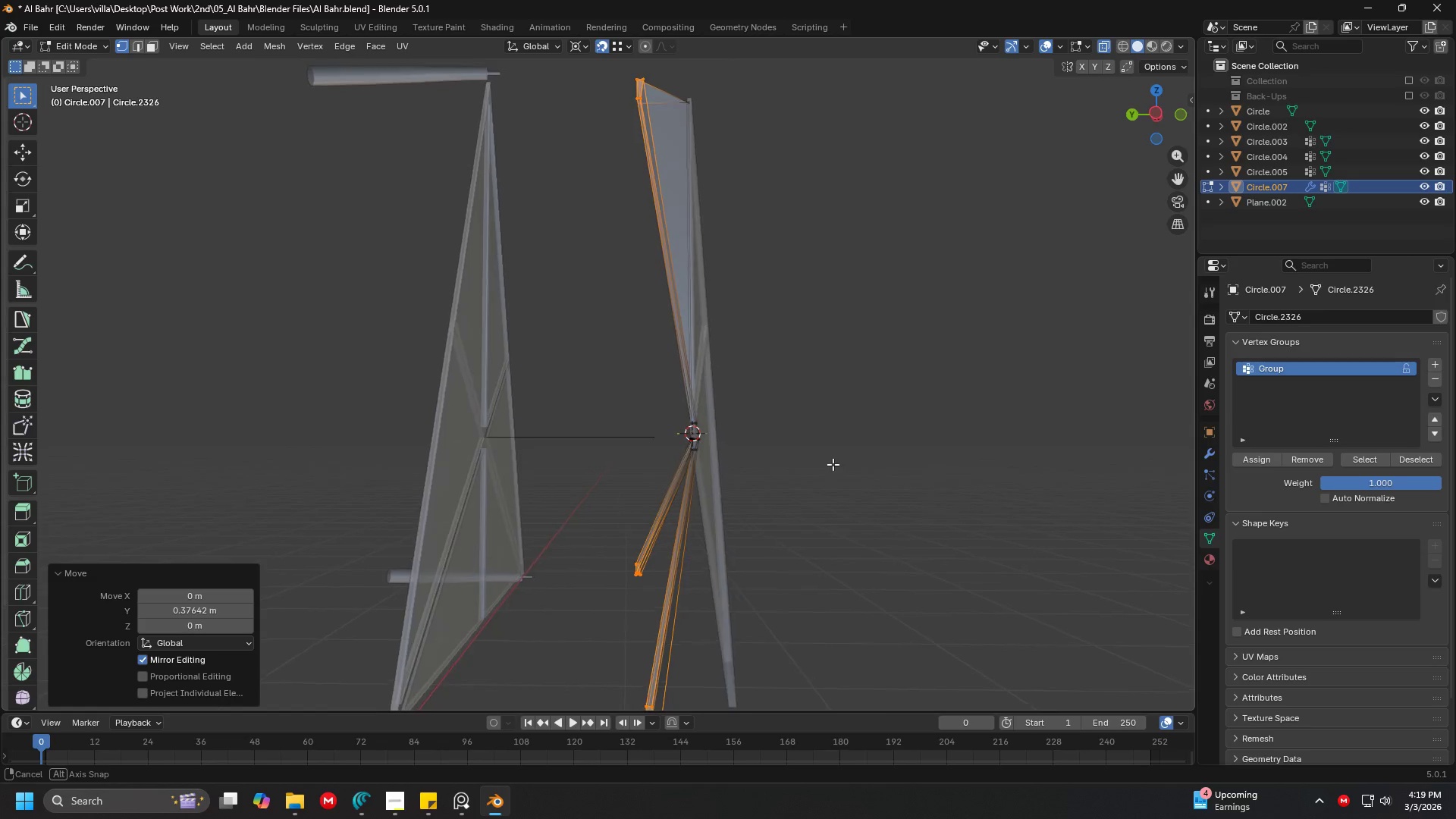 
key(Alt+AltLeft)
 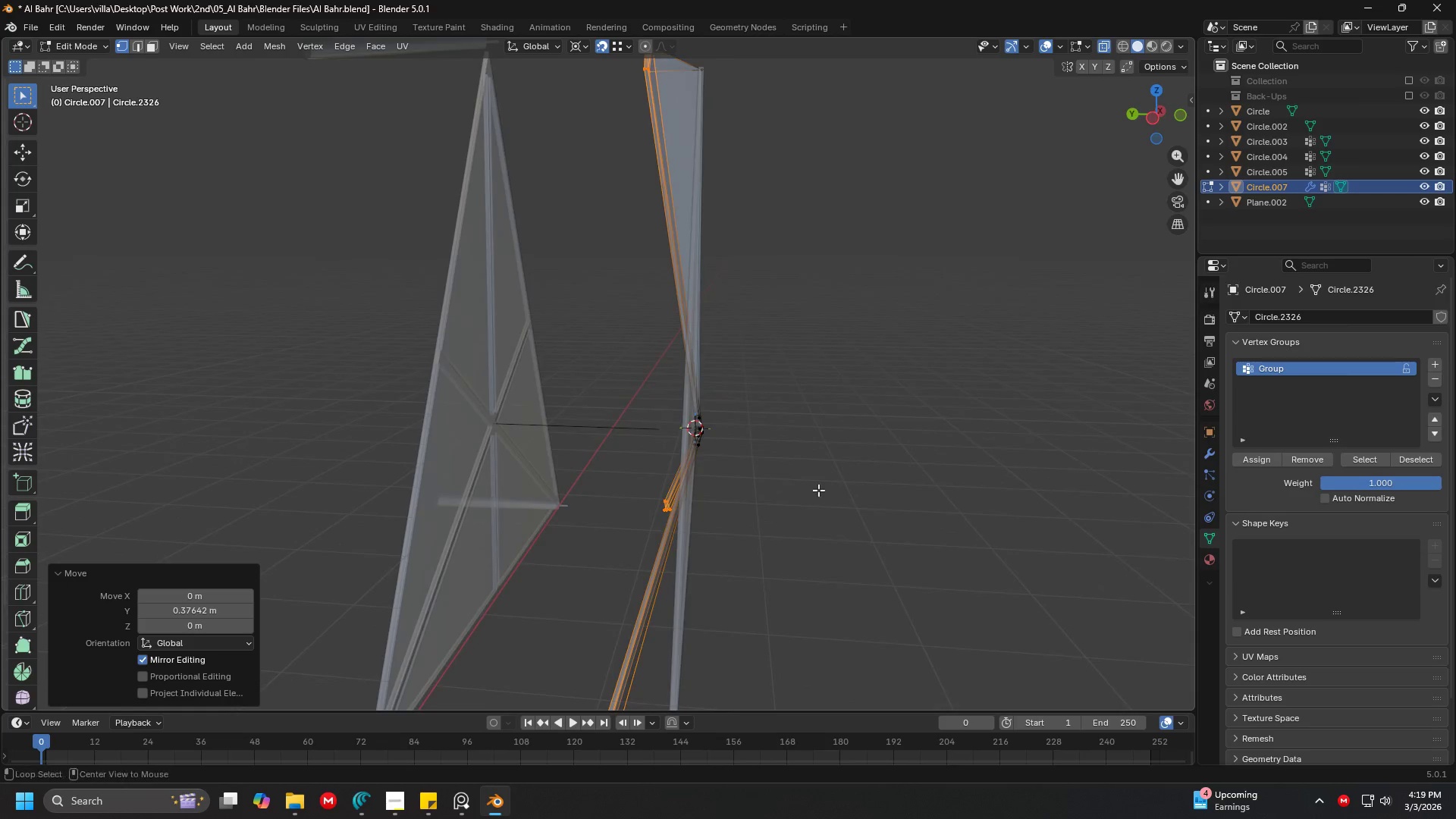 
key(Alt+Tab)